 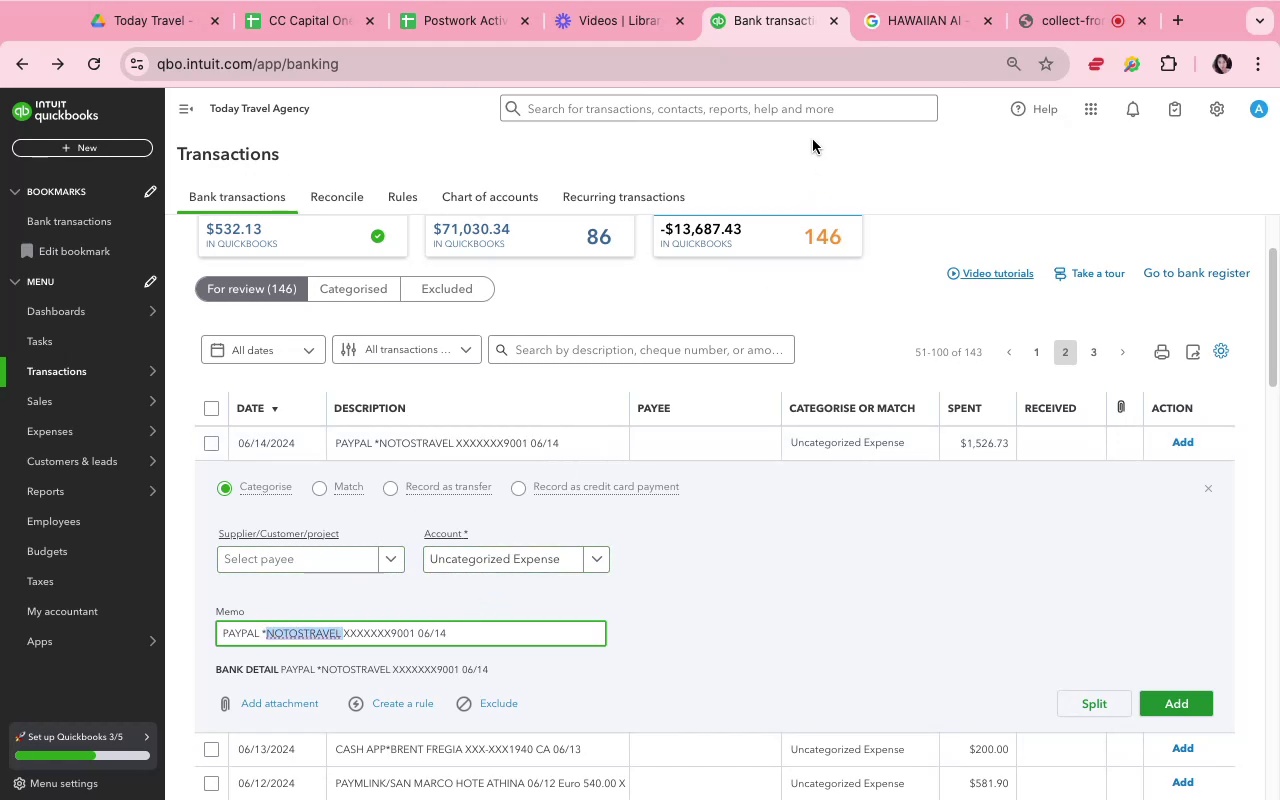 
left_click([891, 15])
 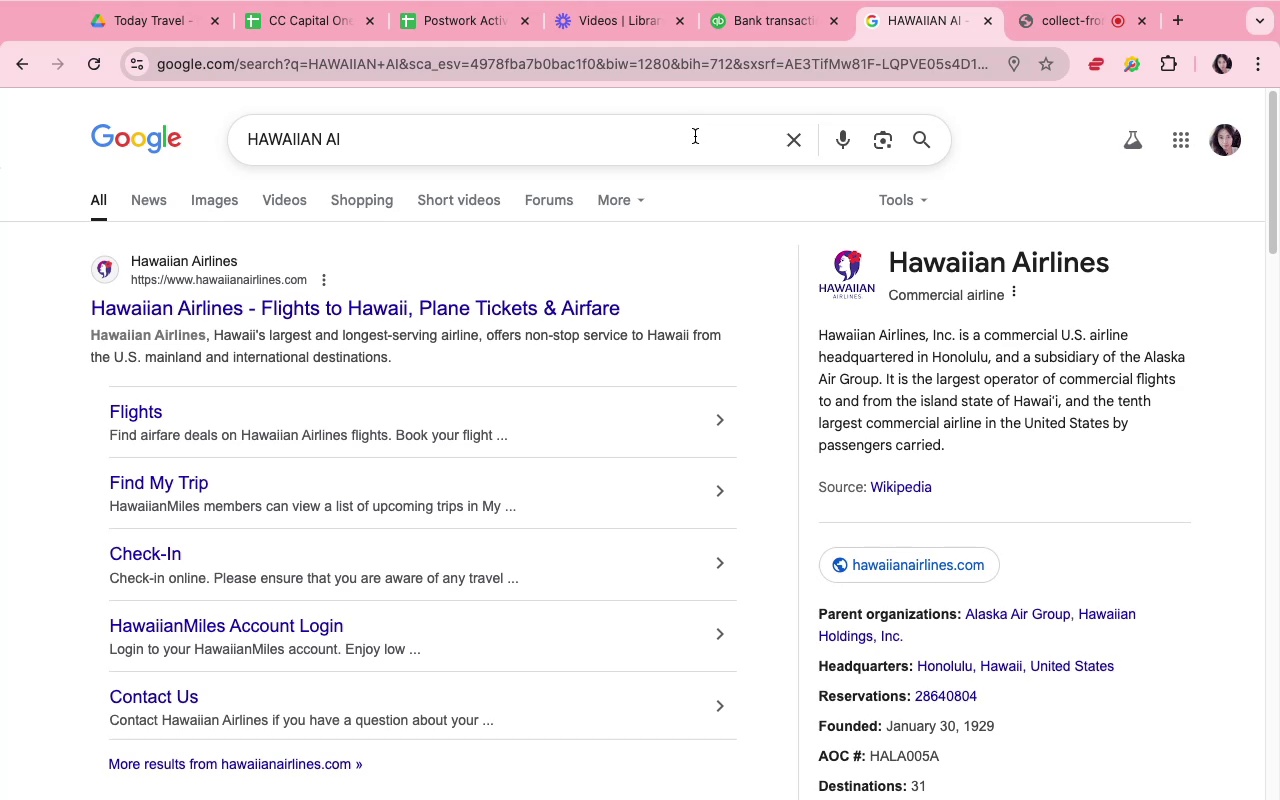 
double_click([695, 136])
 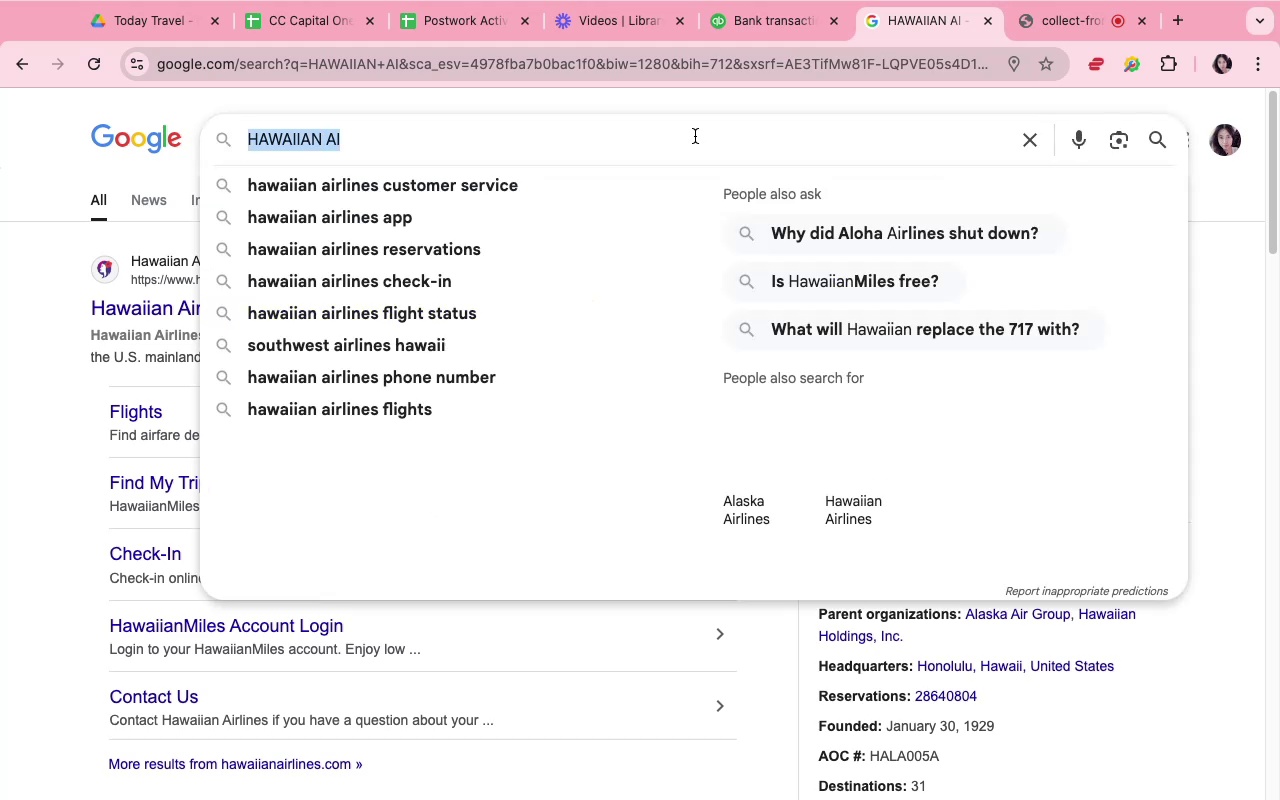 
triple_click([695, 136])
 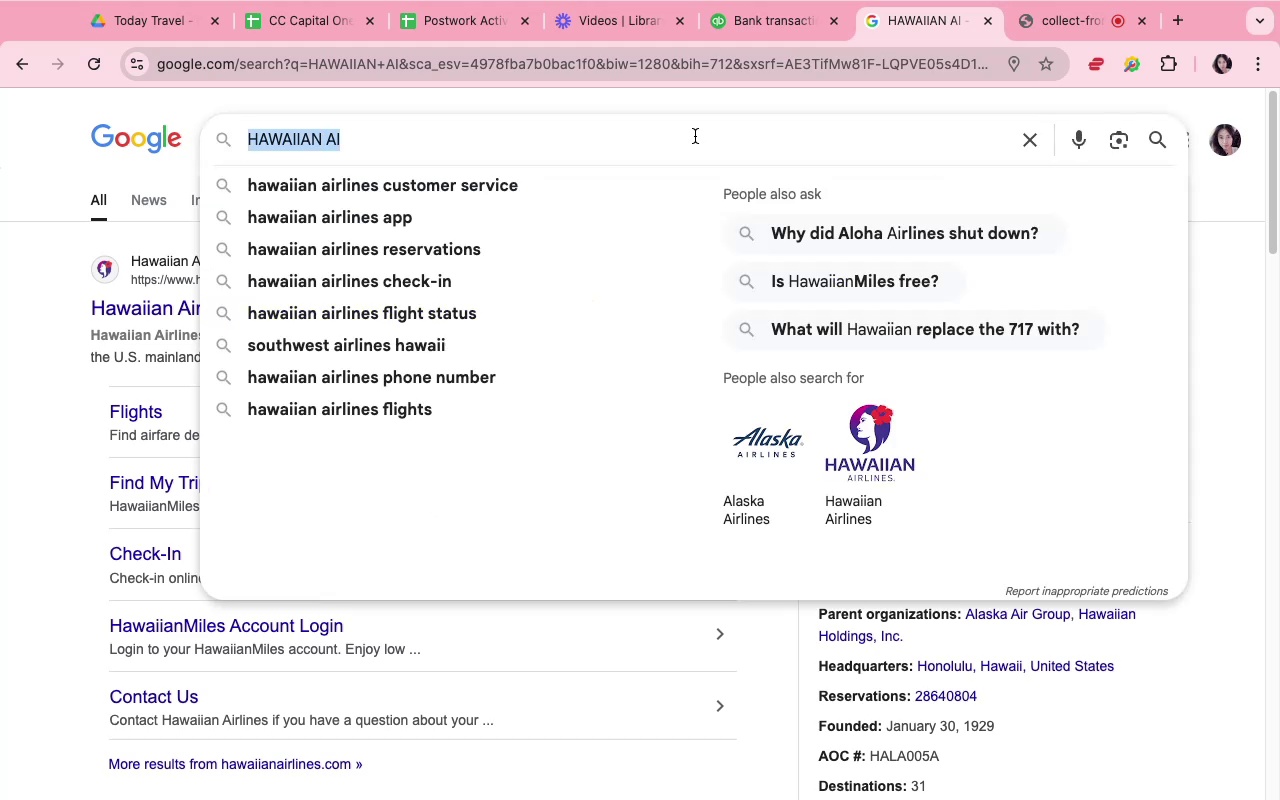 
key(Meta+V)
 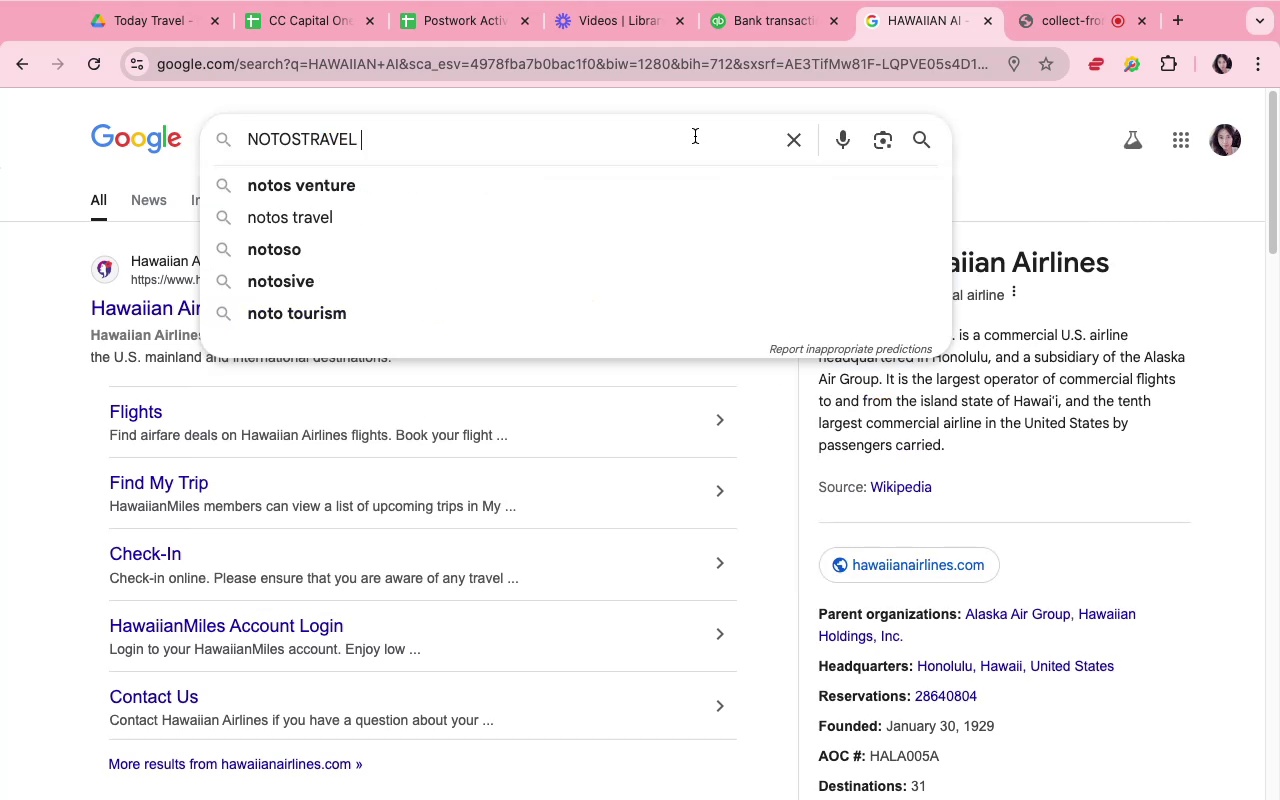 
key(Enter)
 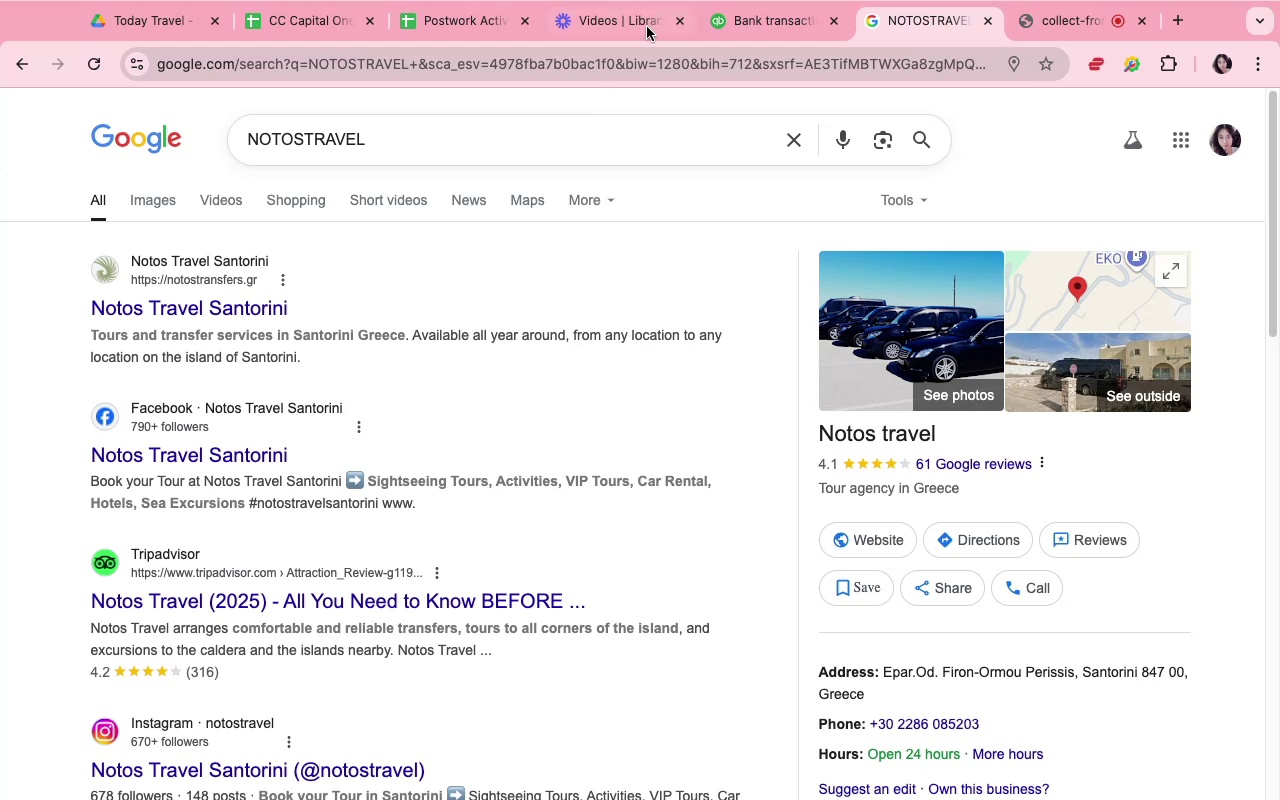 
wait(13.22)
 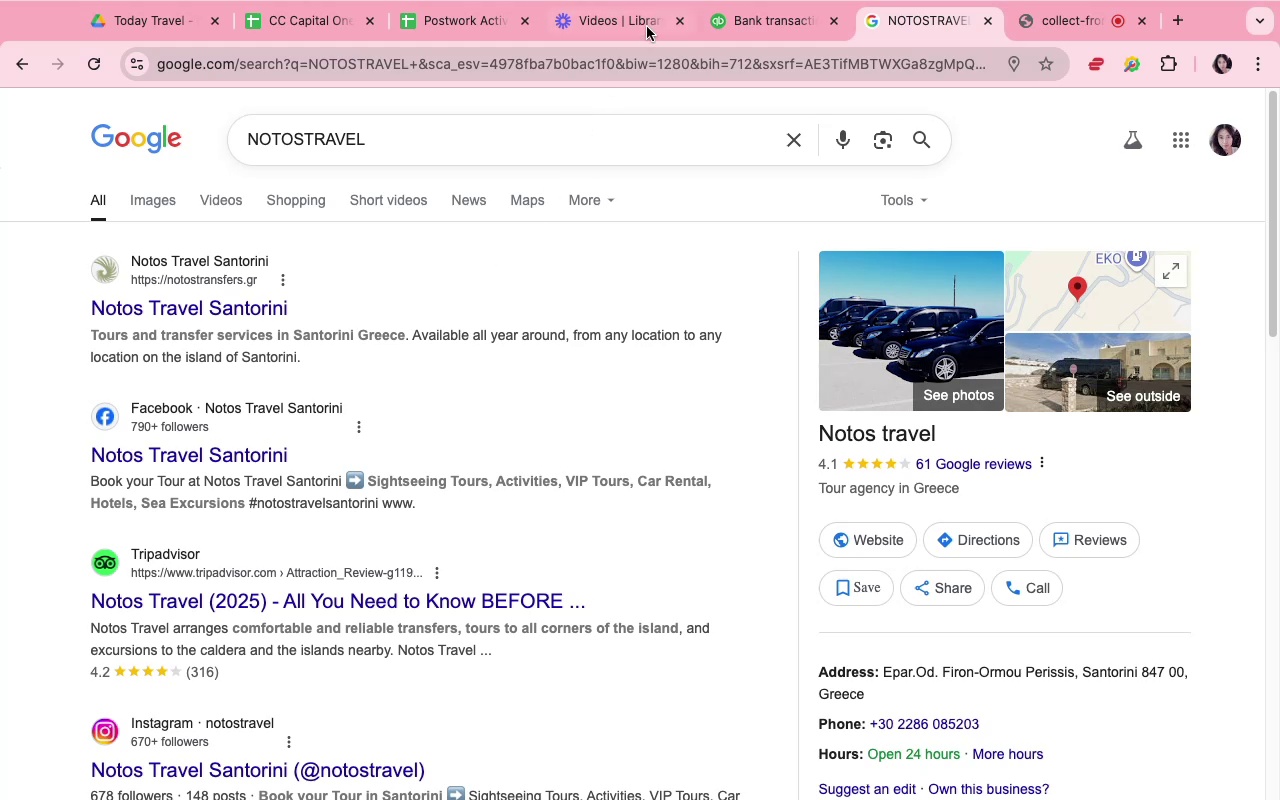 
left_click([895, 27])
 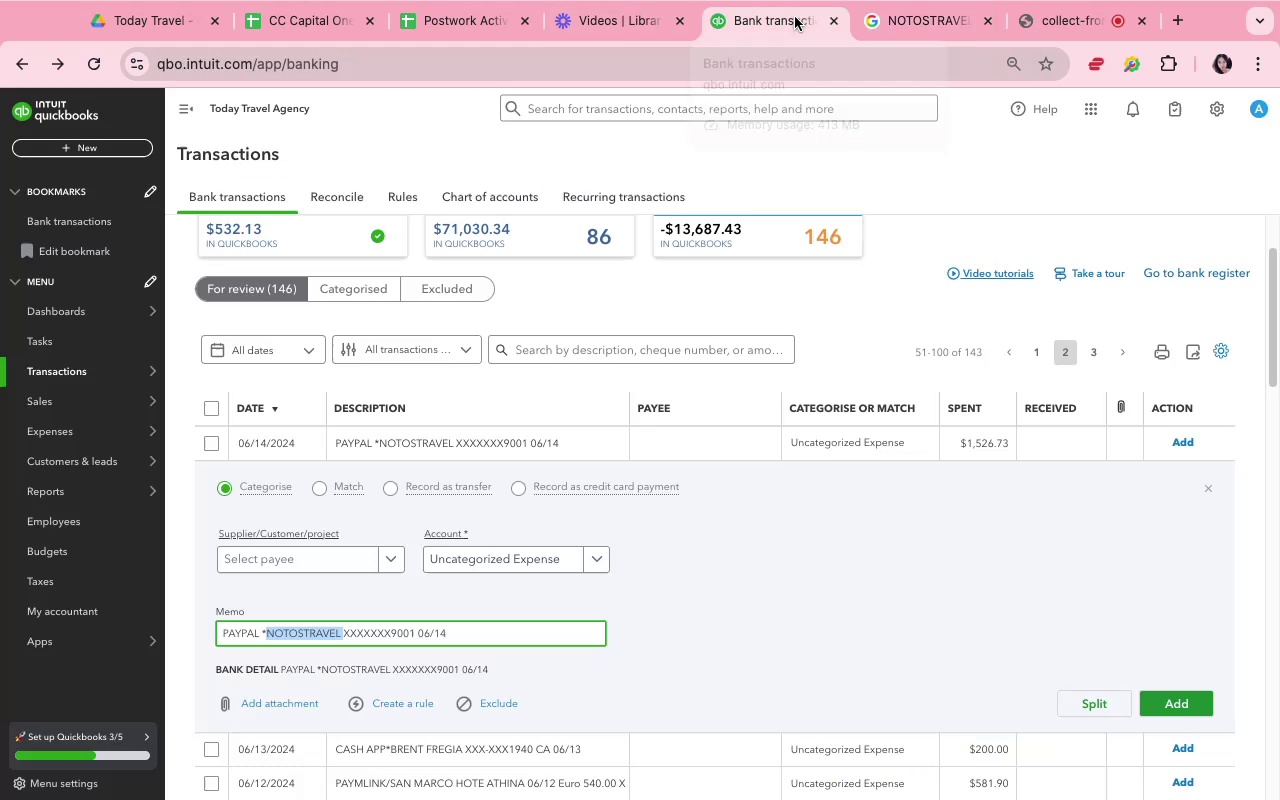 
left_click([313, 564])
 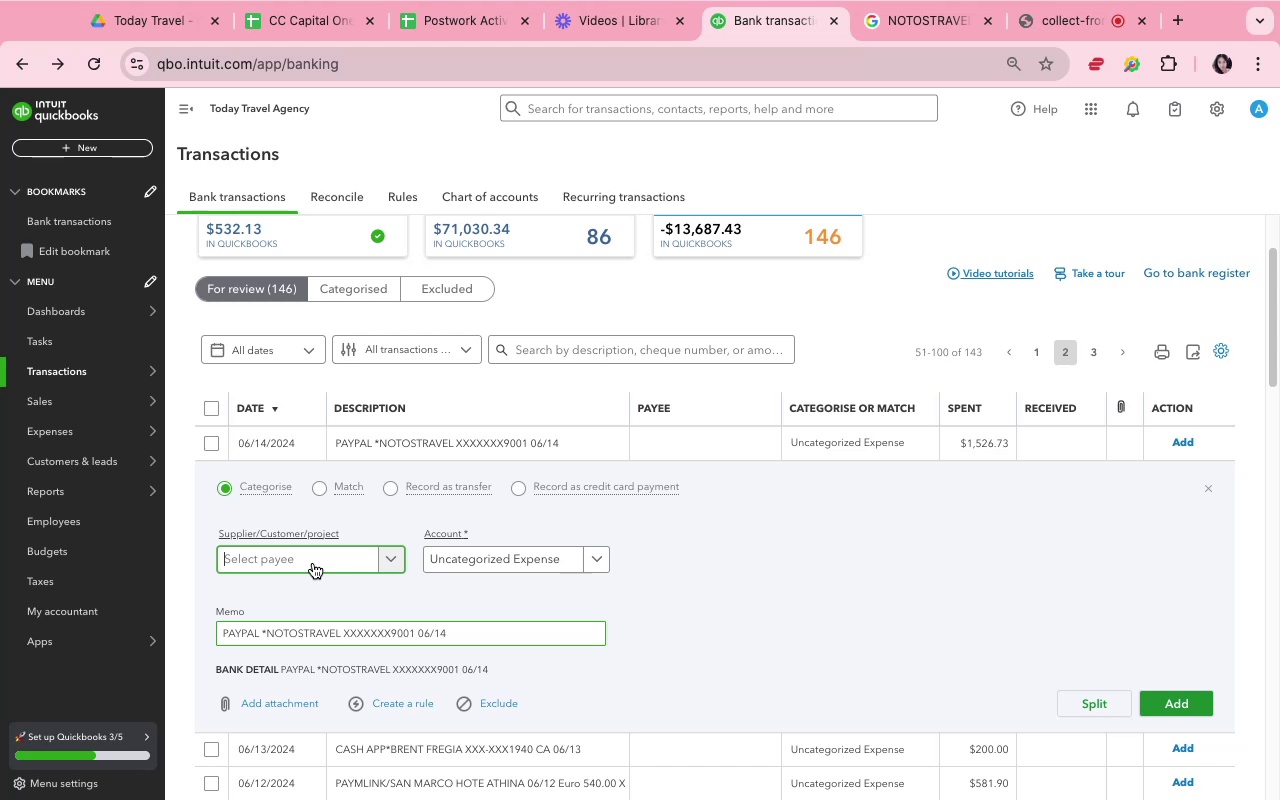 
type(Notos Trav)
 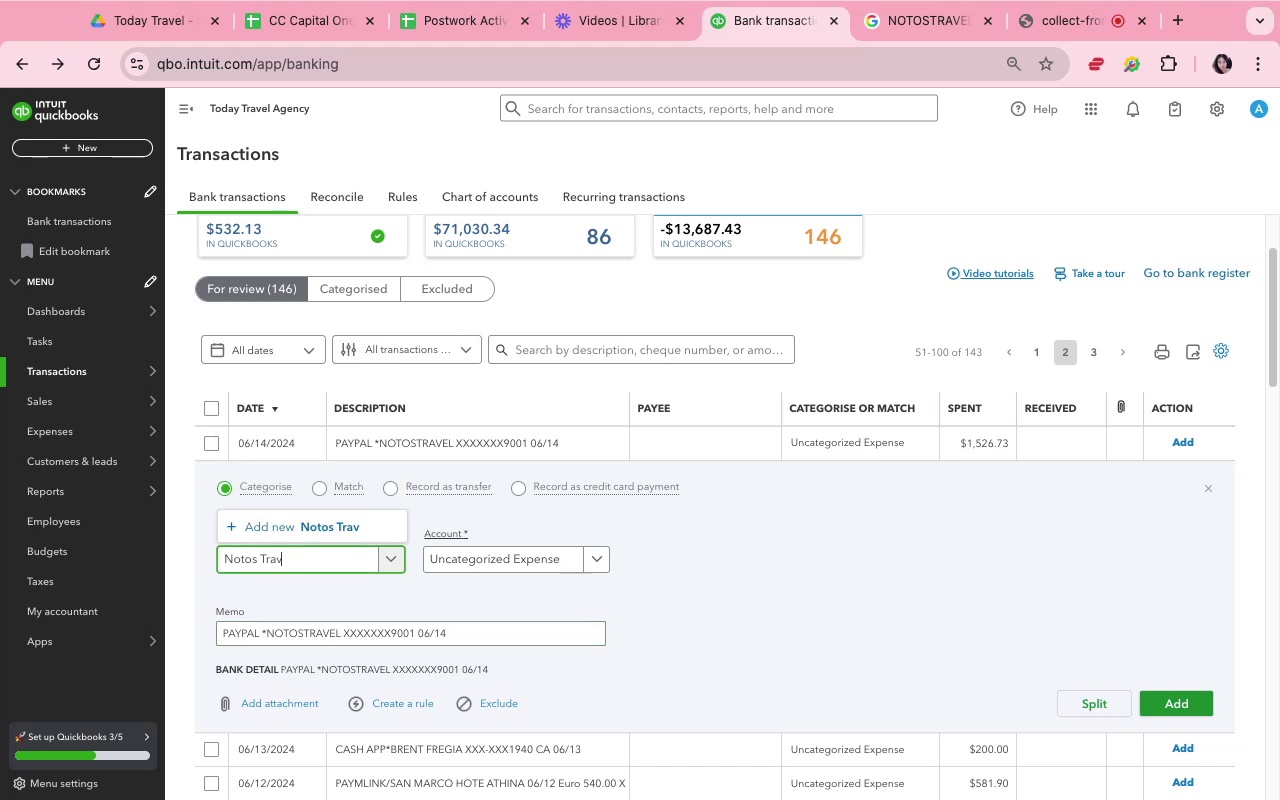 
type(el)
 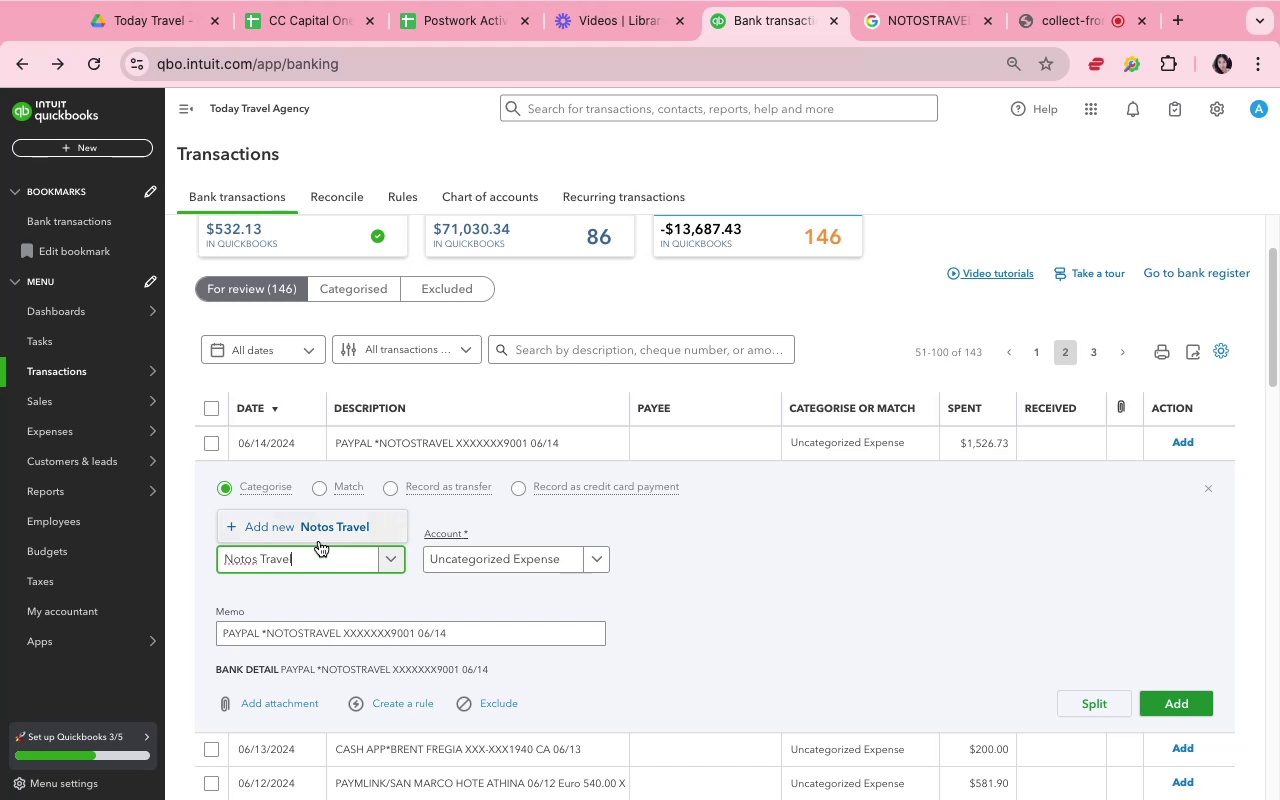 
left_click([323, 524])
 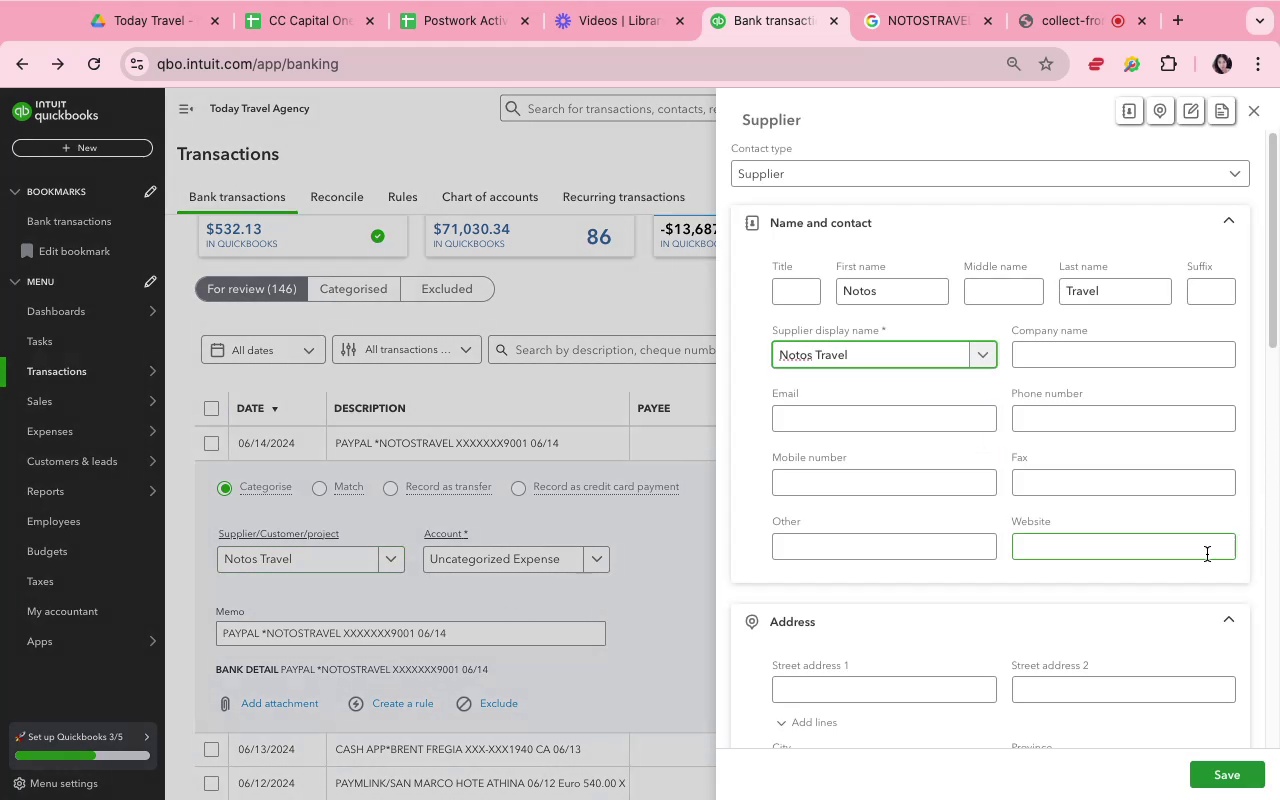 
left_click([1214, 767])
 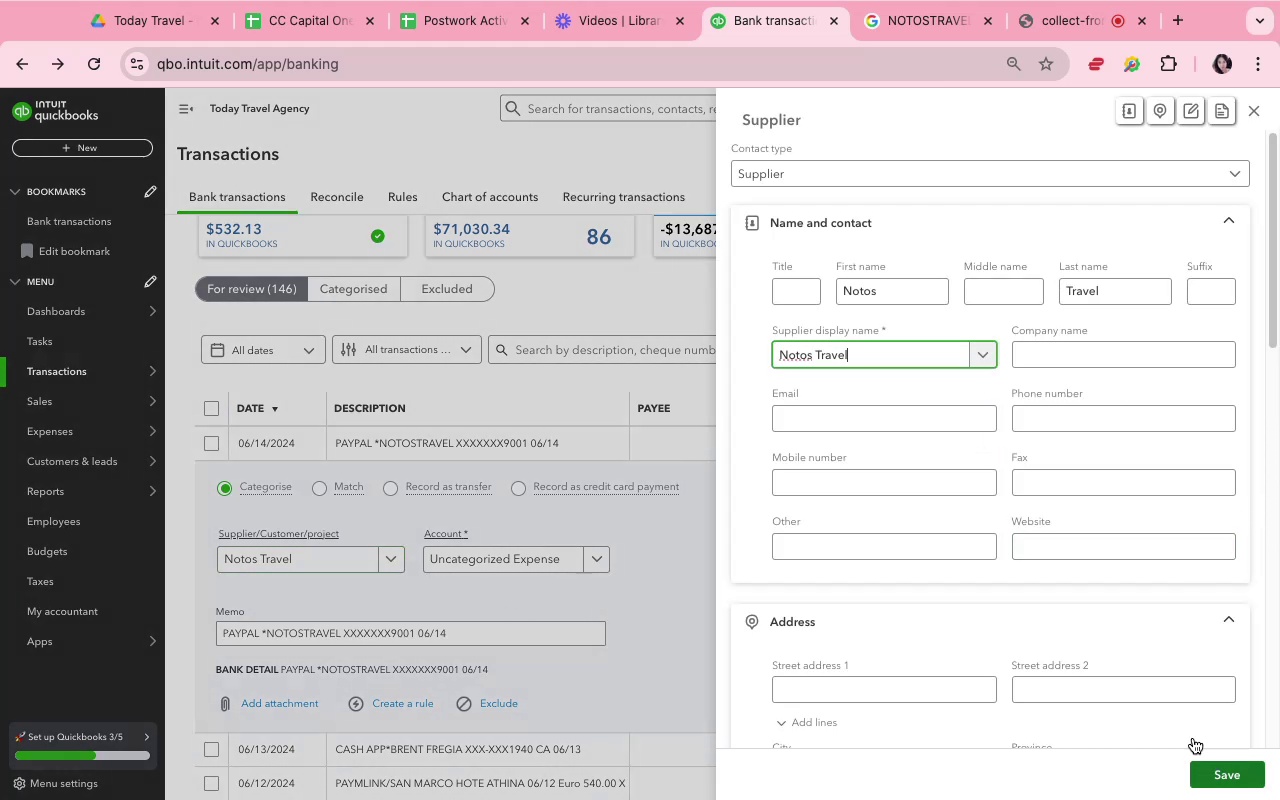 
mouse_move([1067, 562])
 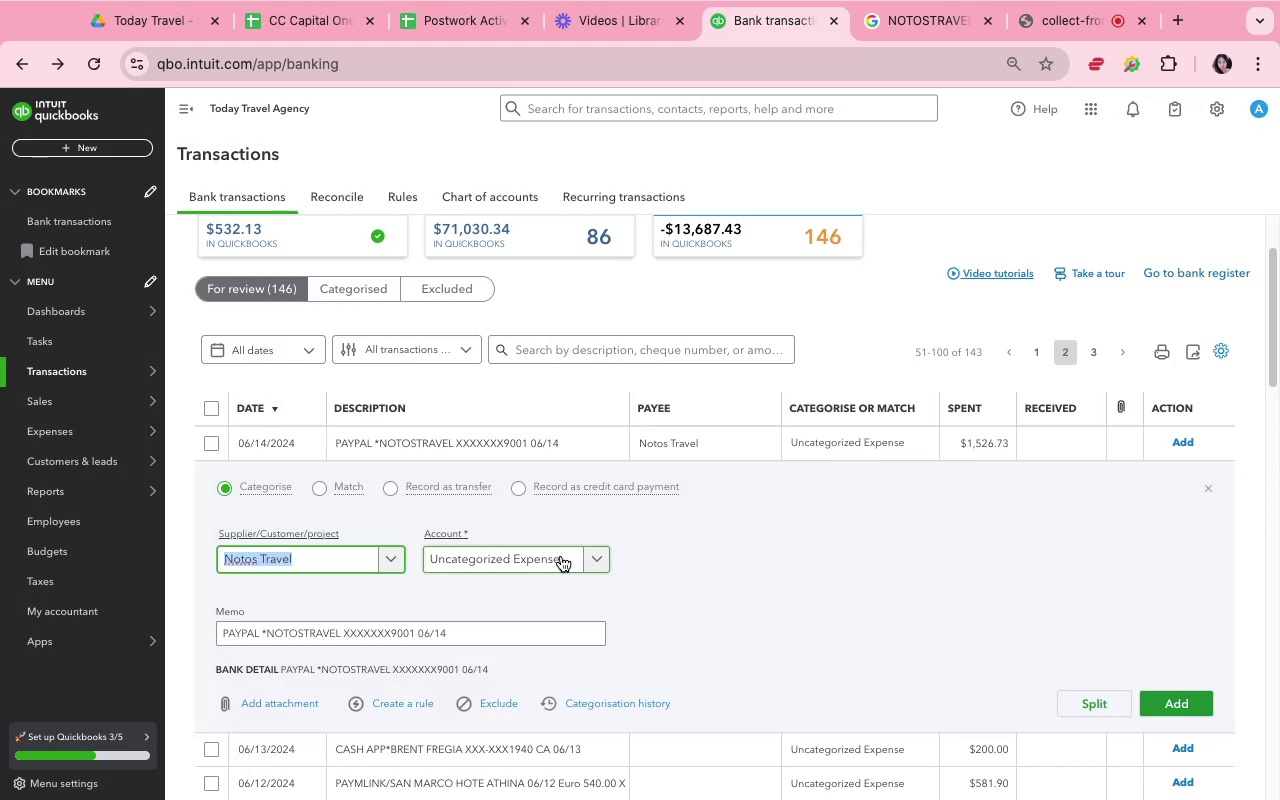 
left_click([561, 556])
 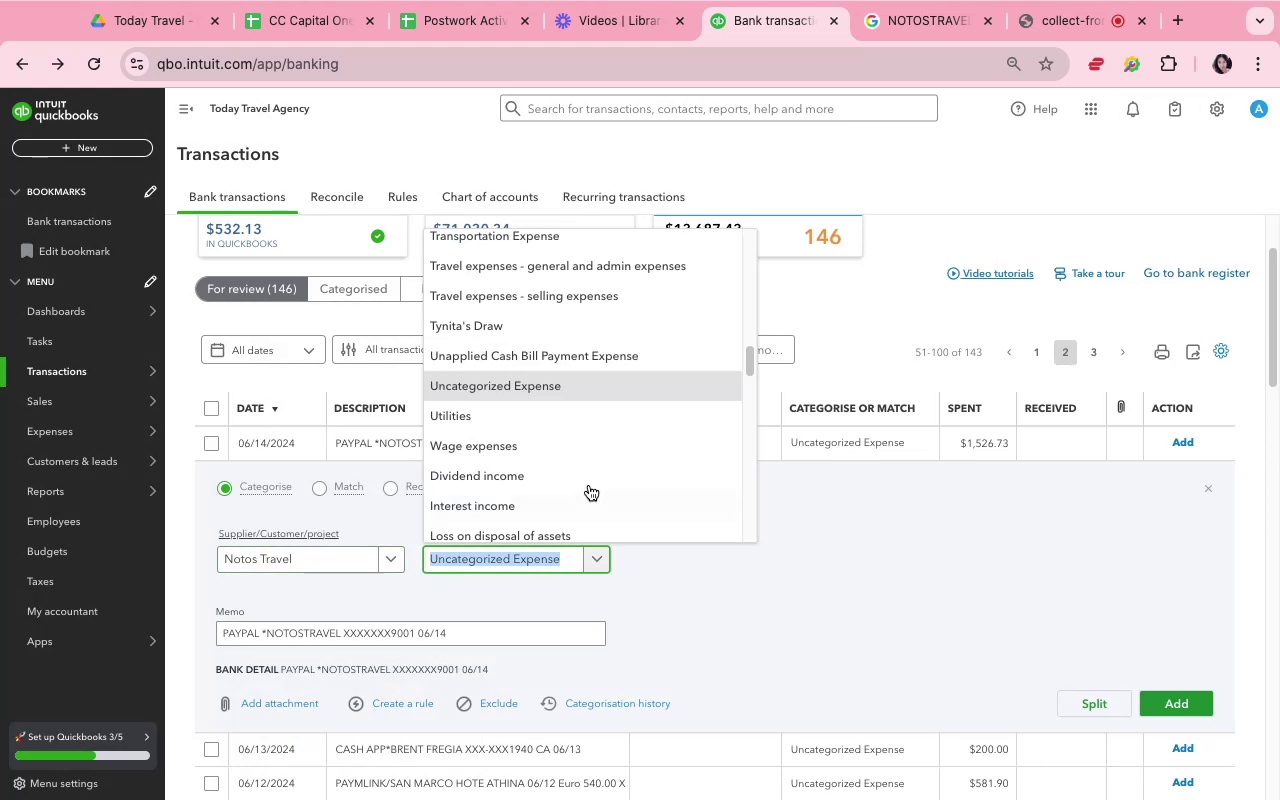 
scroll: coordinate [742, 453], scroll_direction: down, amount: 70.0
 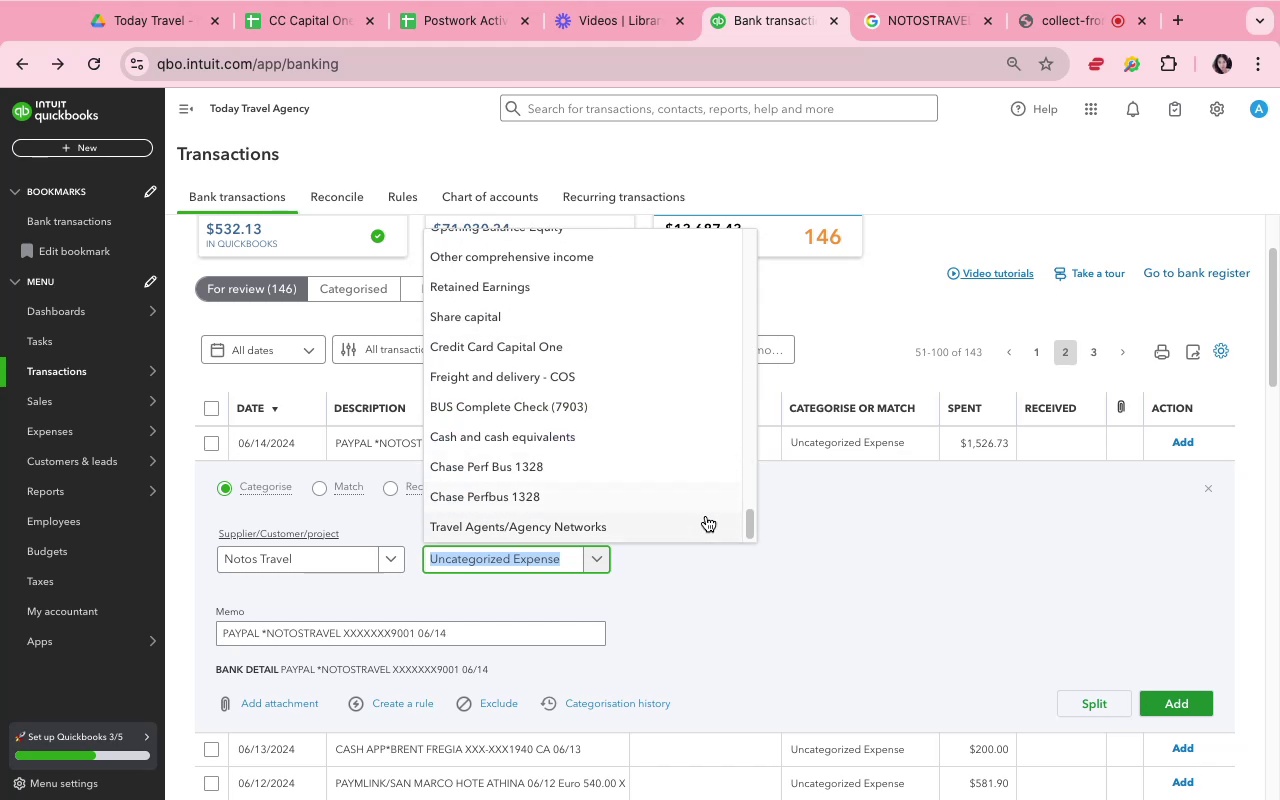 
left_click([706, 516])
 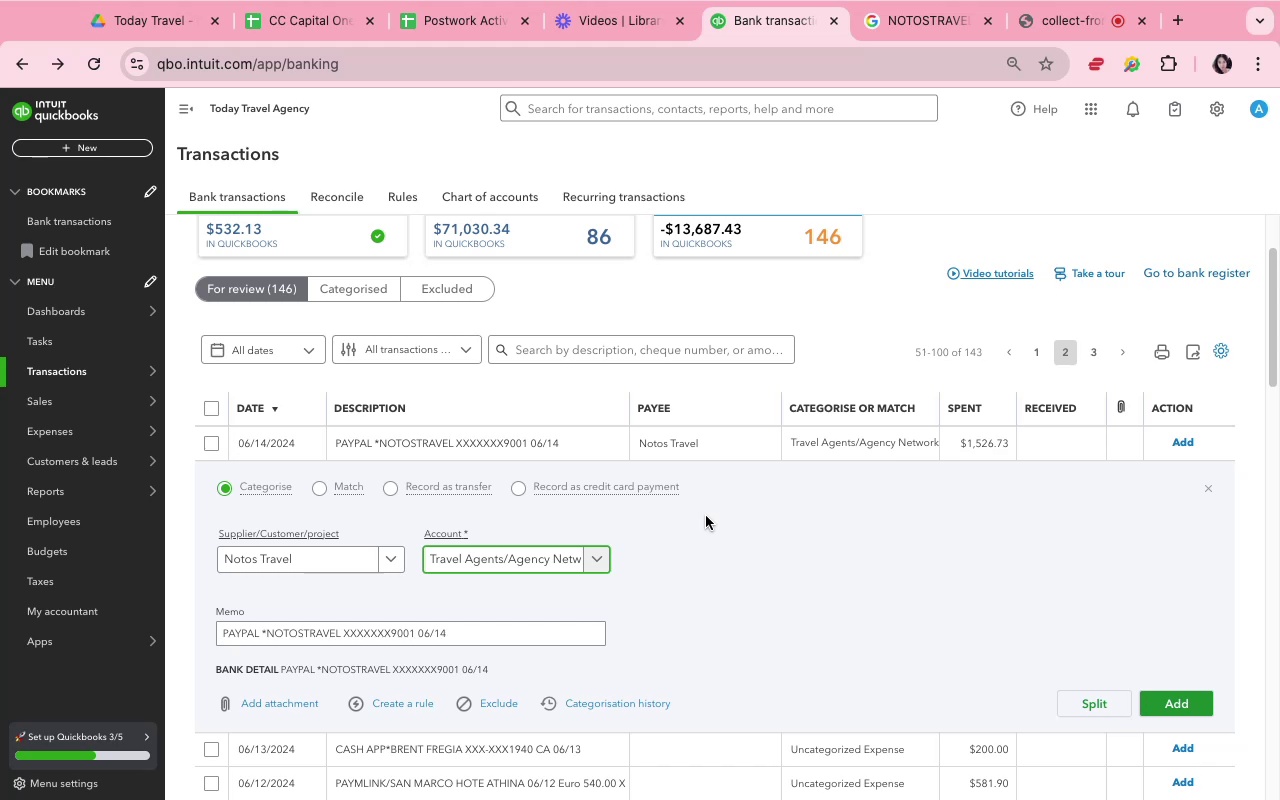 
wait(15.5)
 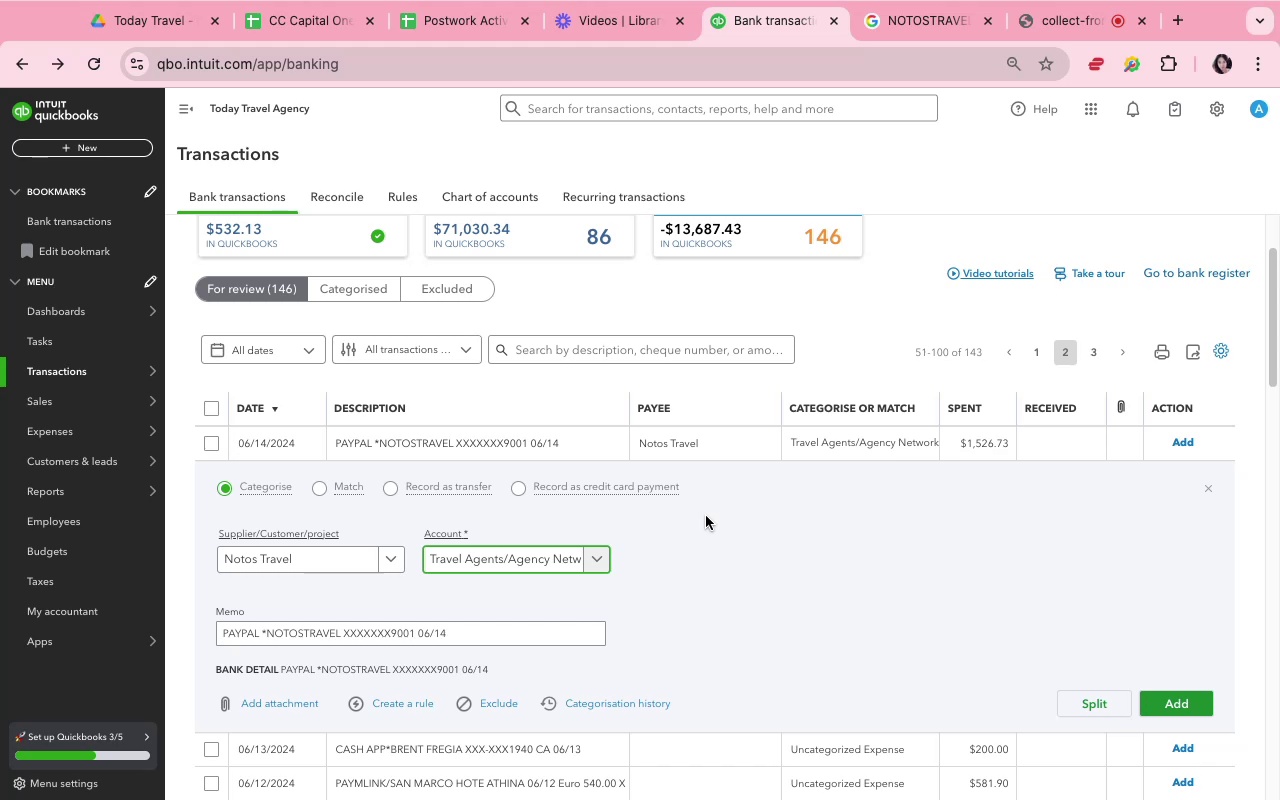 
left_click([402, 707])
 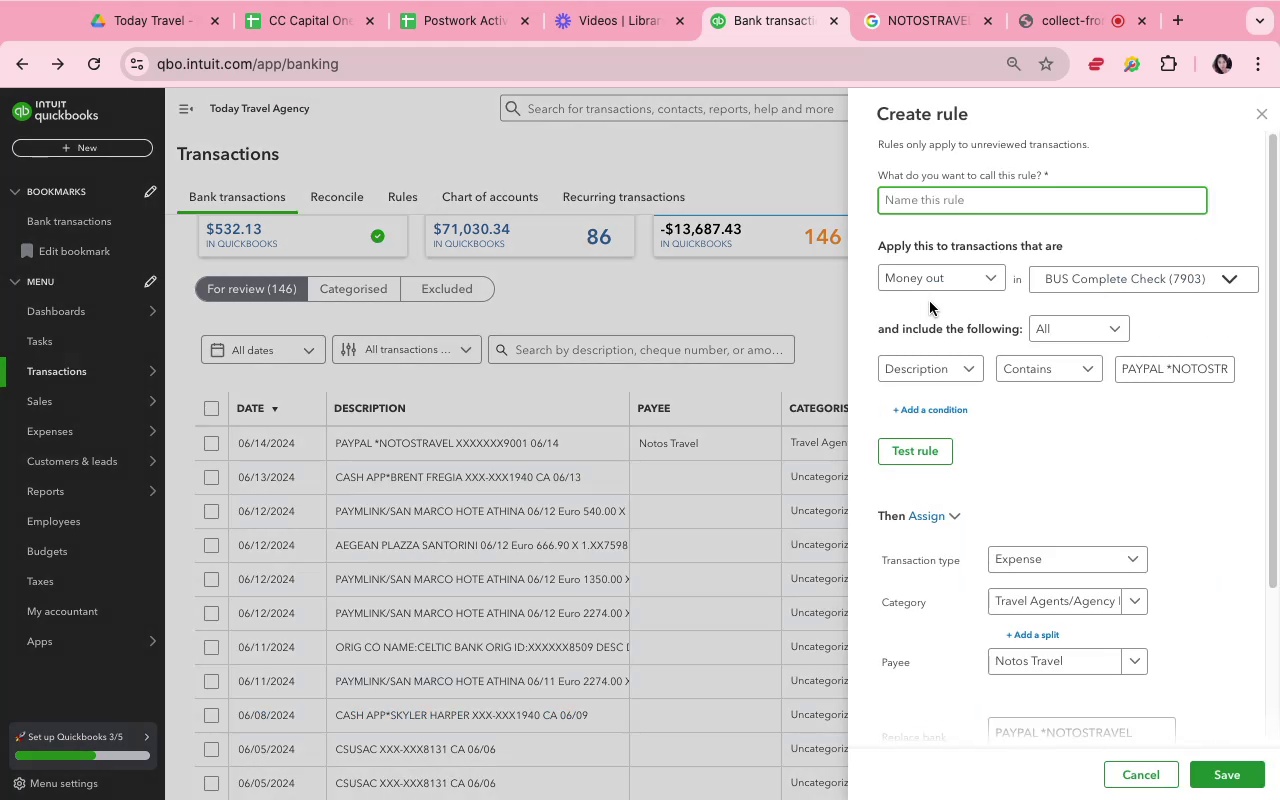 
type(Notos)
 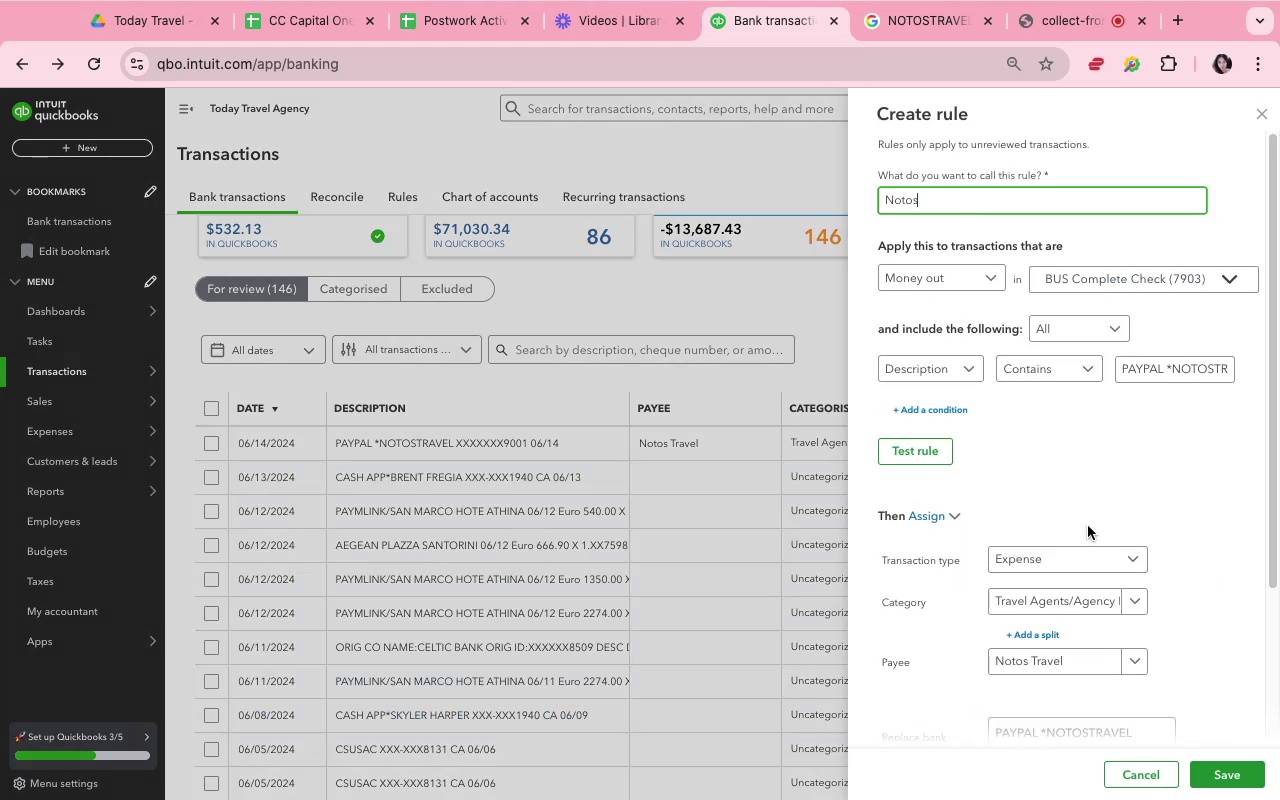 
scroll: coordinate [1084, 524], scroll_direction: down, amount: 12.0
 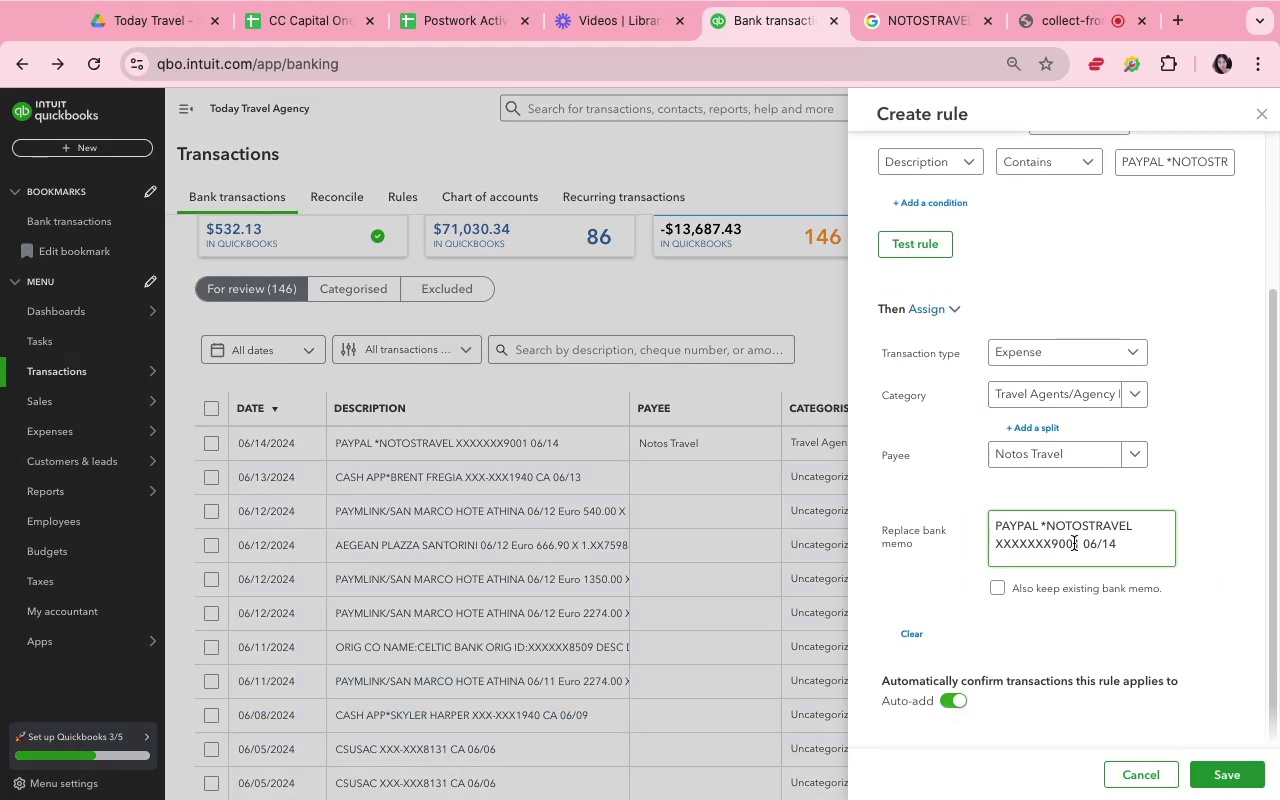 
scroll: coordinate [1138, 413], scroll_direction: up, amount: 7.0
 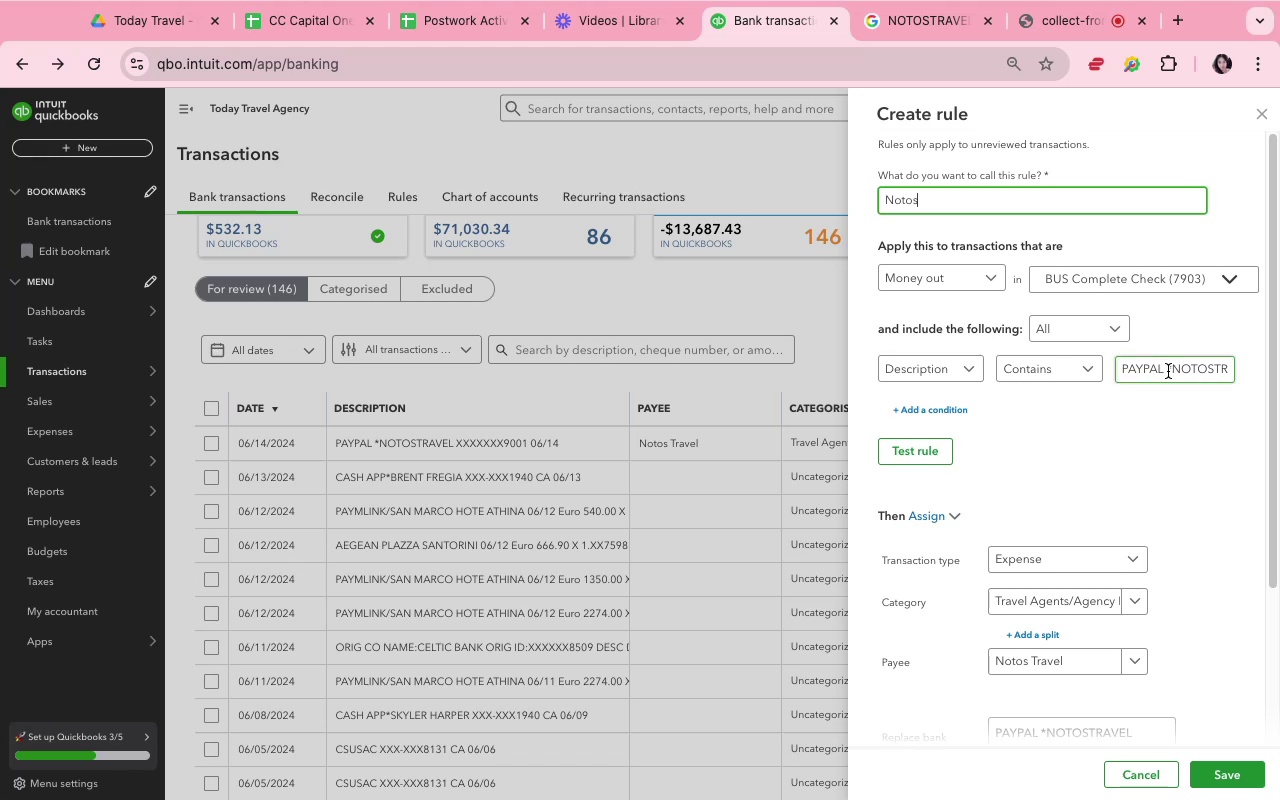 
left_click_drag(start_coordinate=[1168, 371], to_coordinate=[1092, 364])
 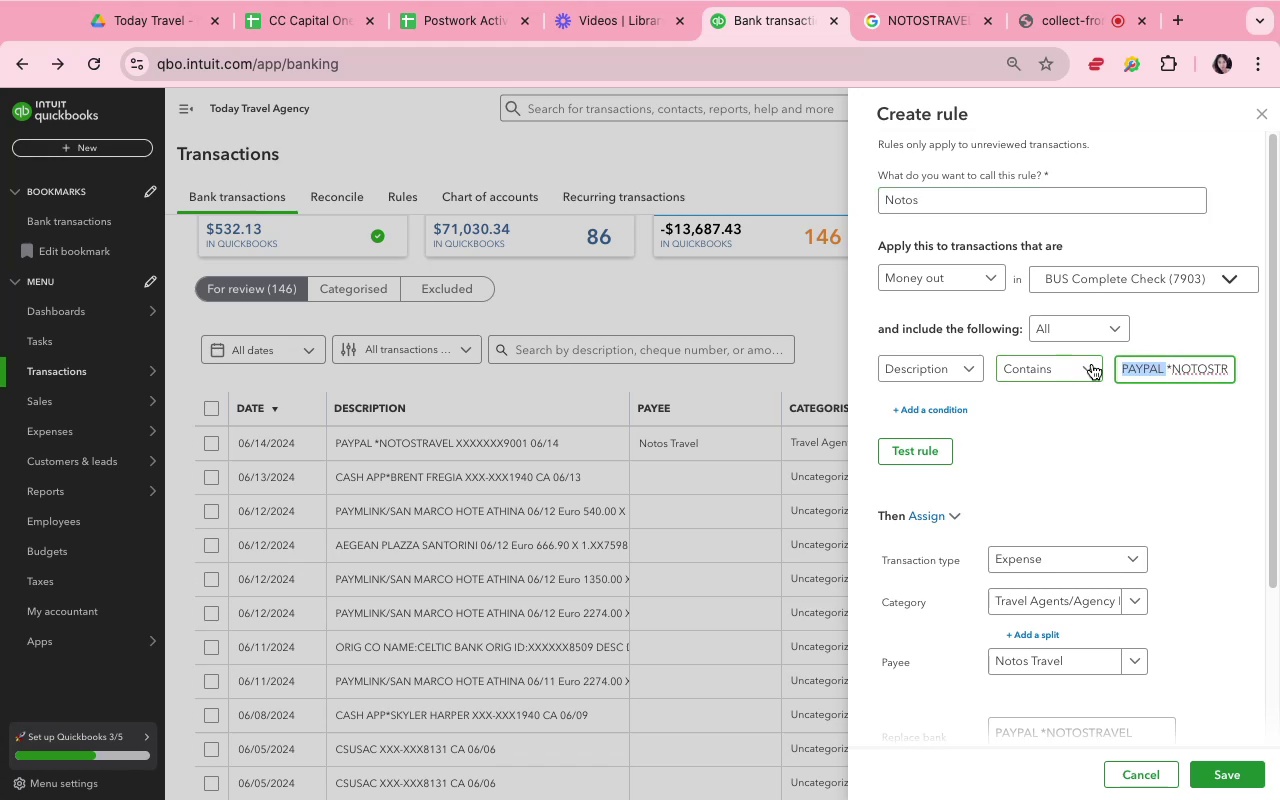 
key(Backspace)
 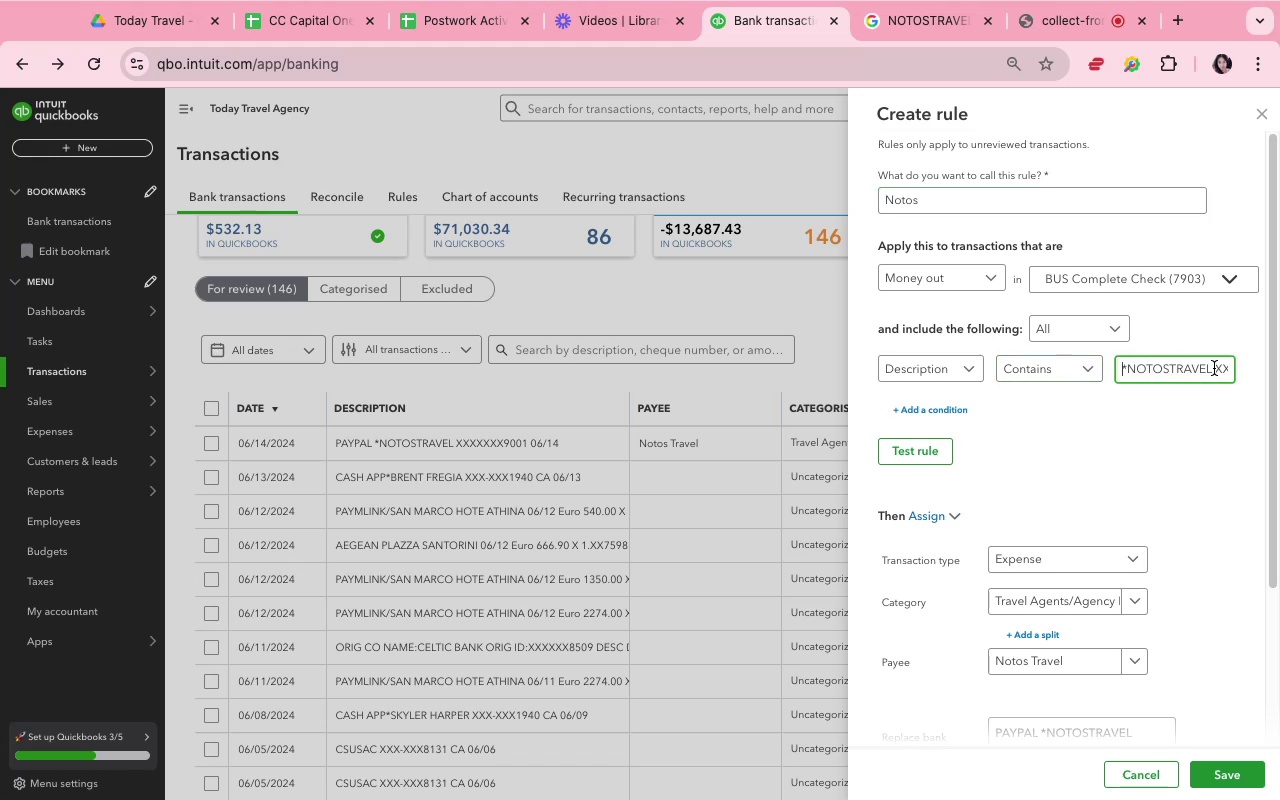 
left_click([1214, 365])
 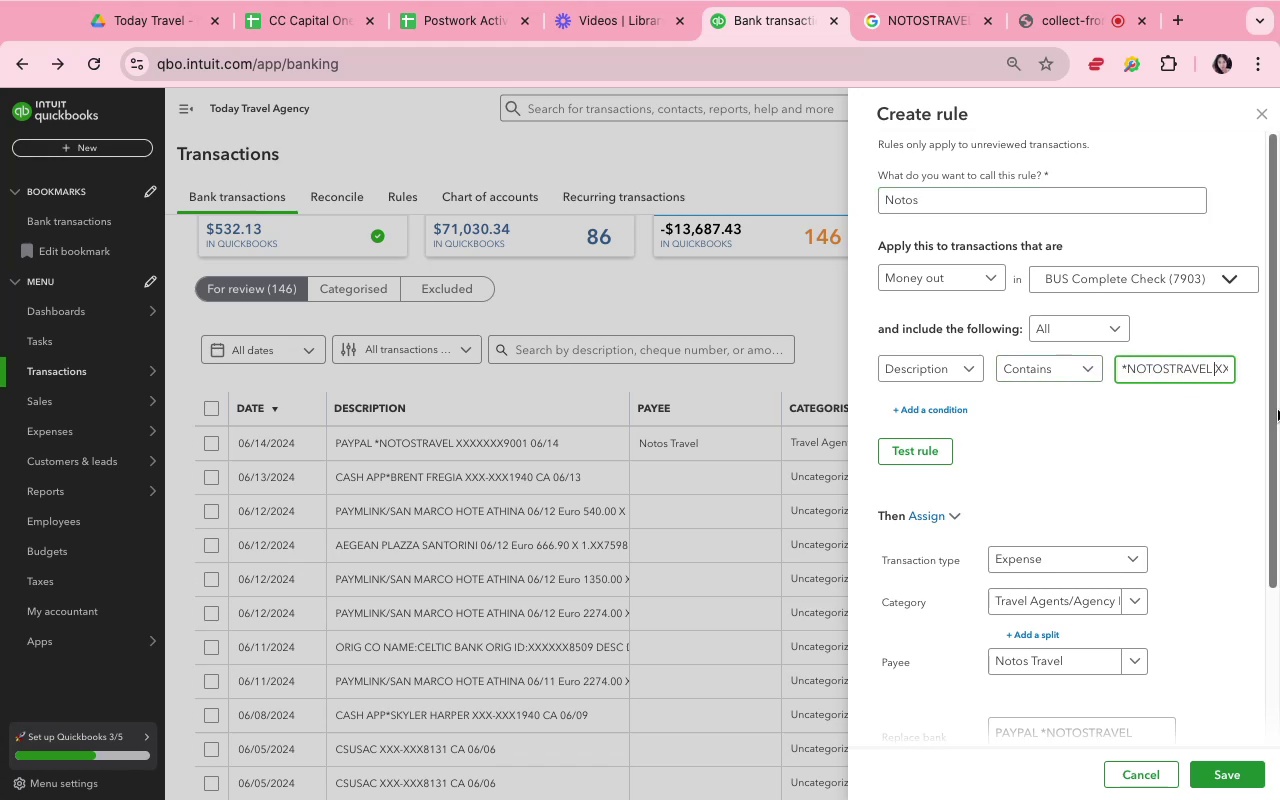 
key(ArrowLeft)
 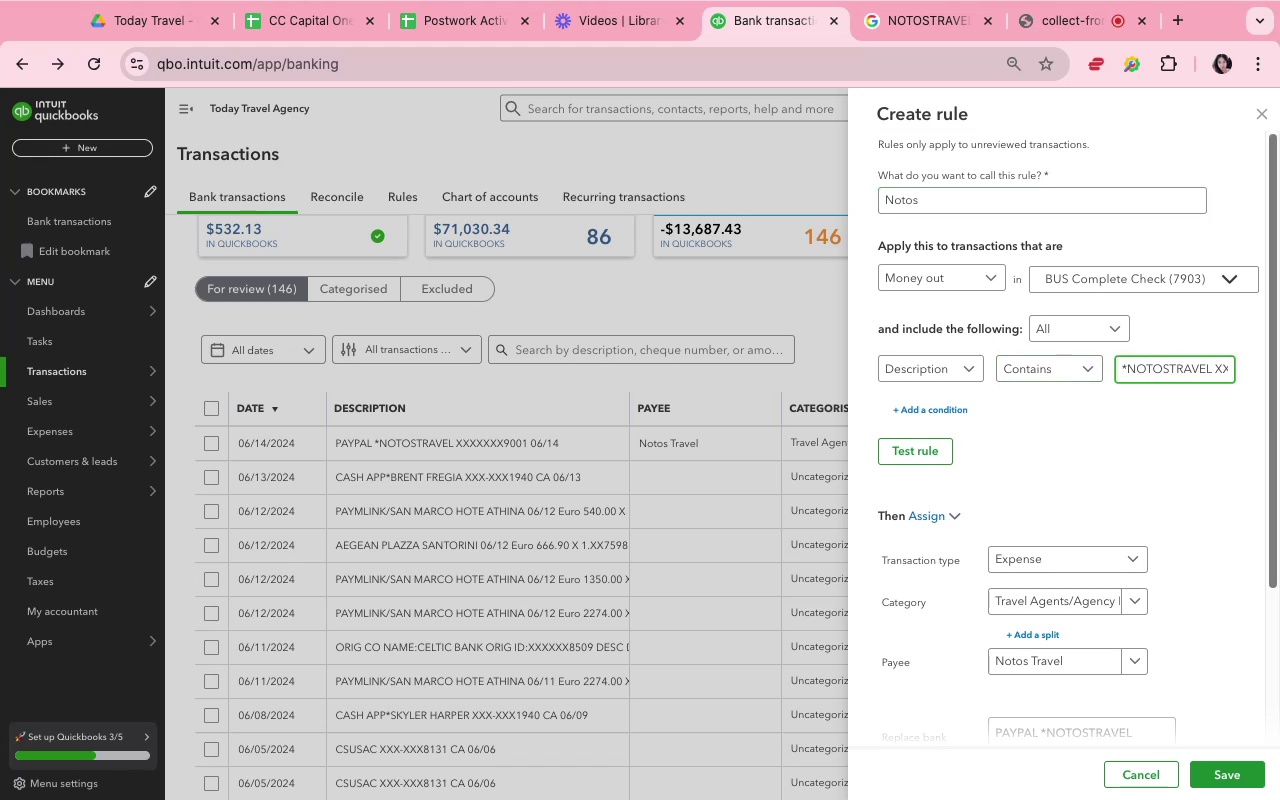 
key(Meta+Shift+ArrowRight)
 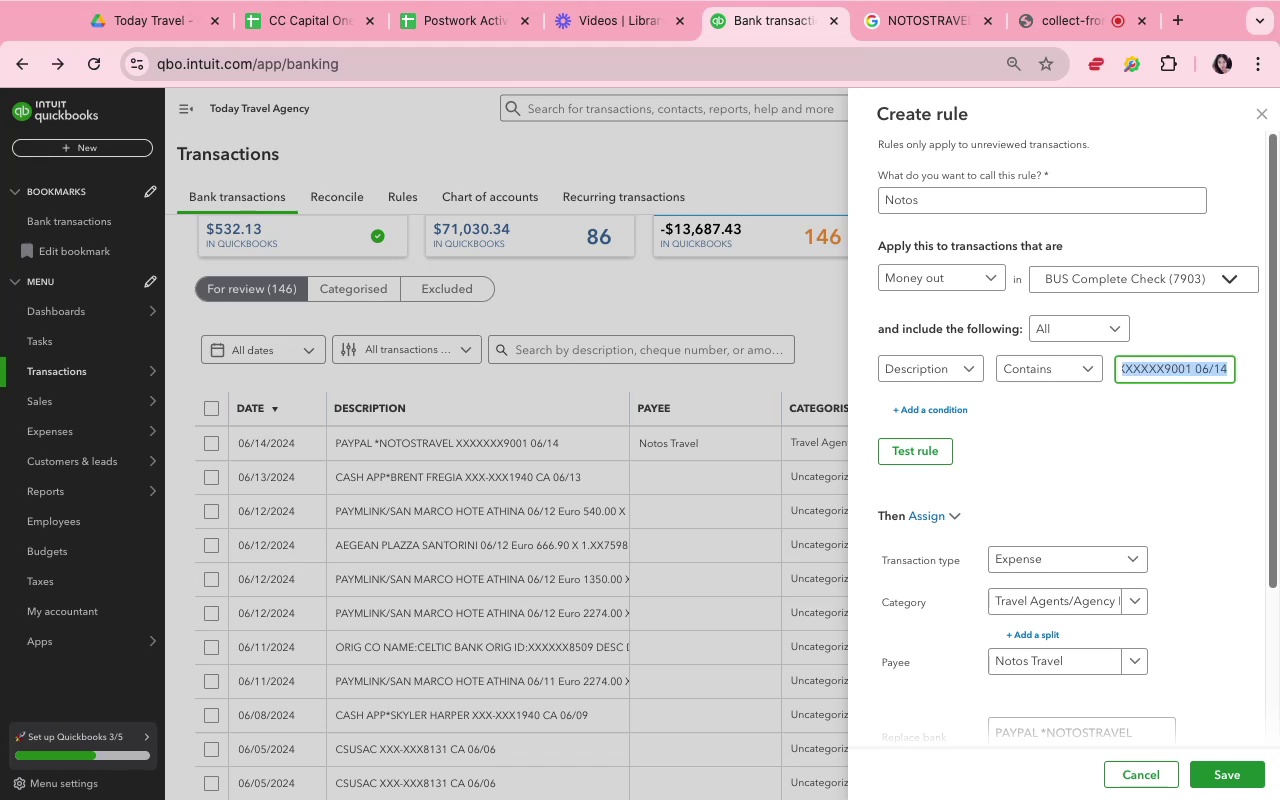 
key(Backspace)
 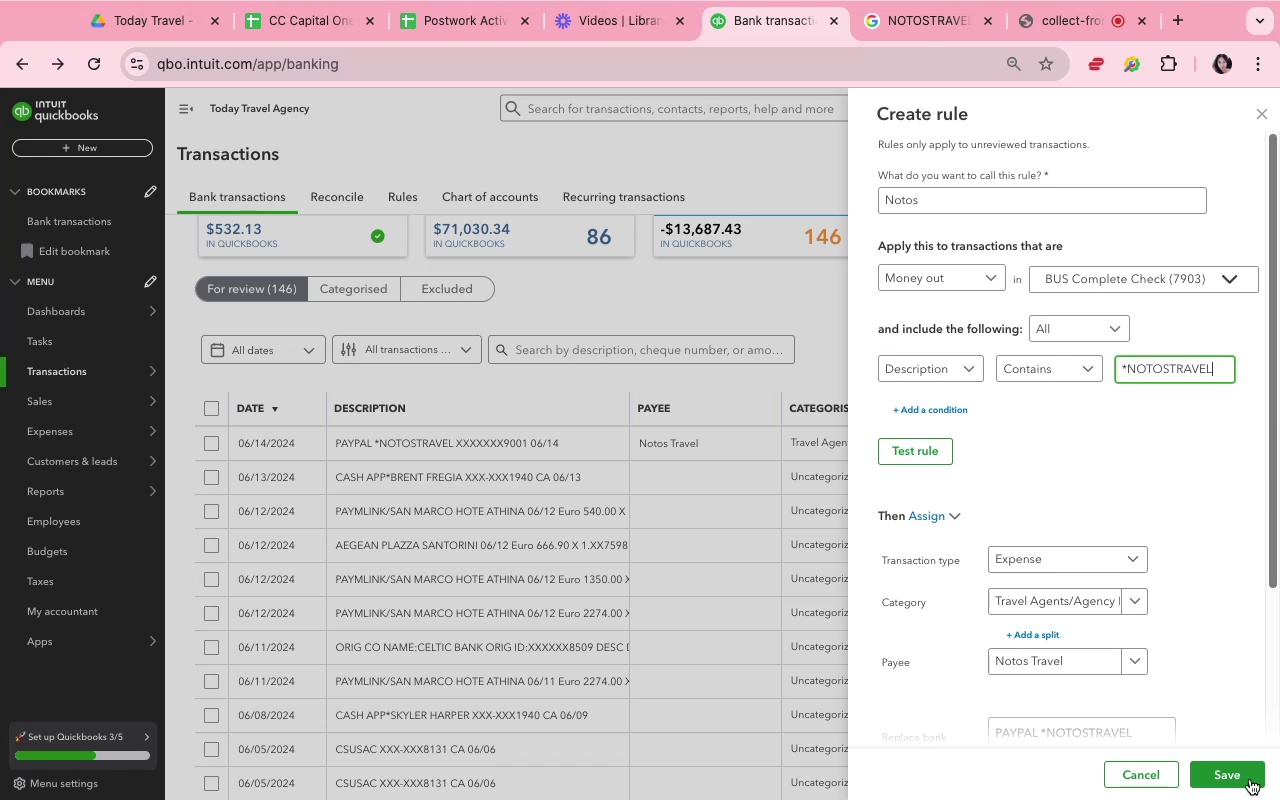 
left_click([1236, 780])
 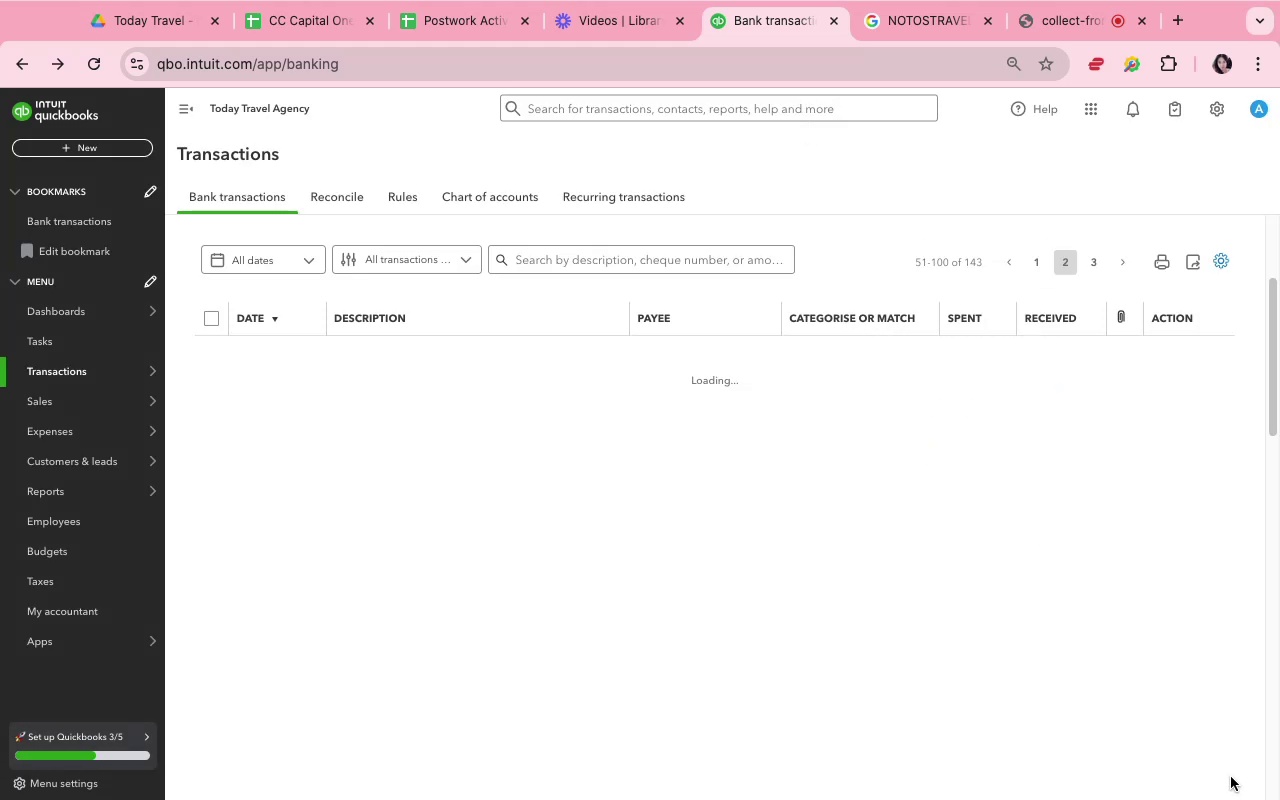 
scroll: coordinate [1097, 727], scroll_direction: up, amount: 20.0
 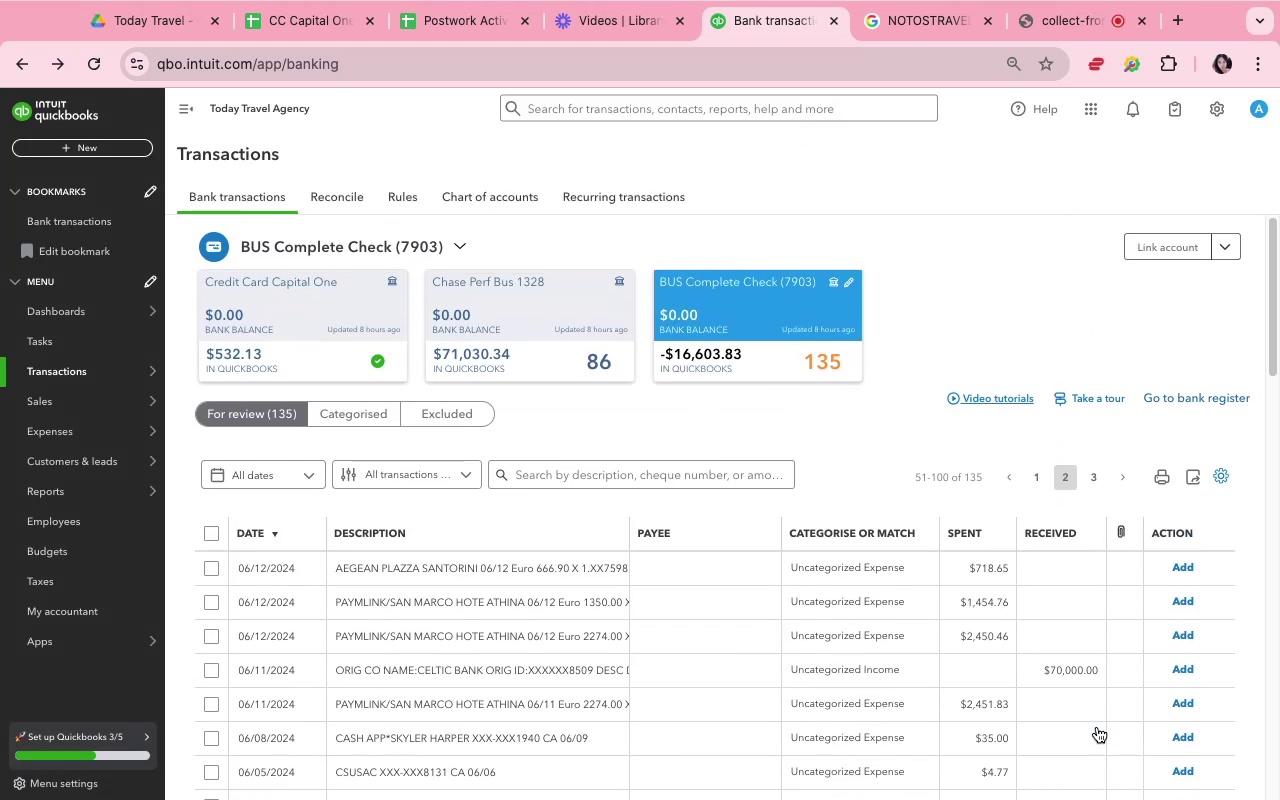 
scroll: coordinate [1097, 727], scroll_direction: down, amount: 10.0
 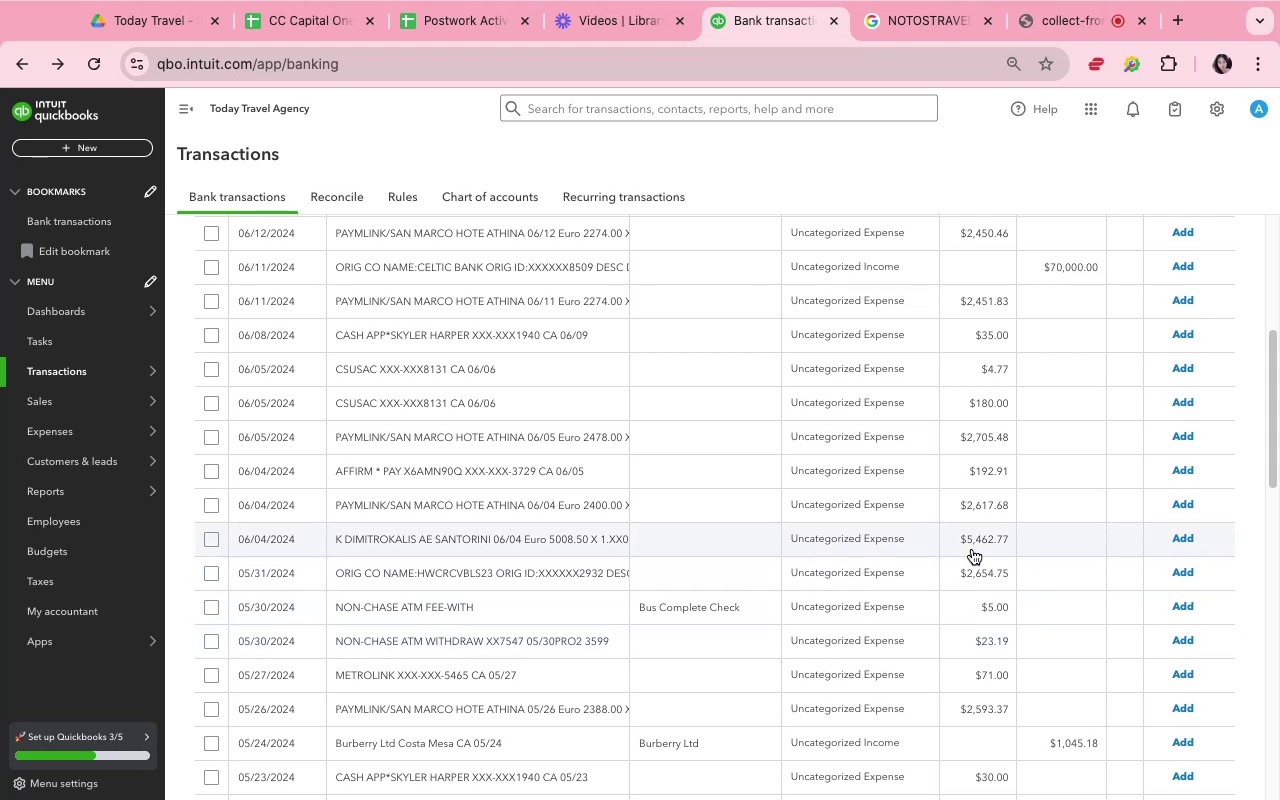 
wait(6.99)
 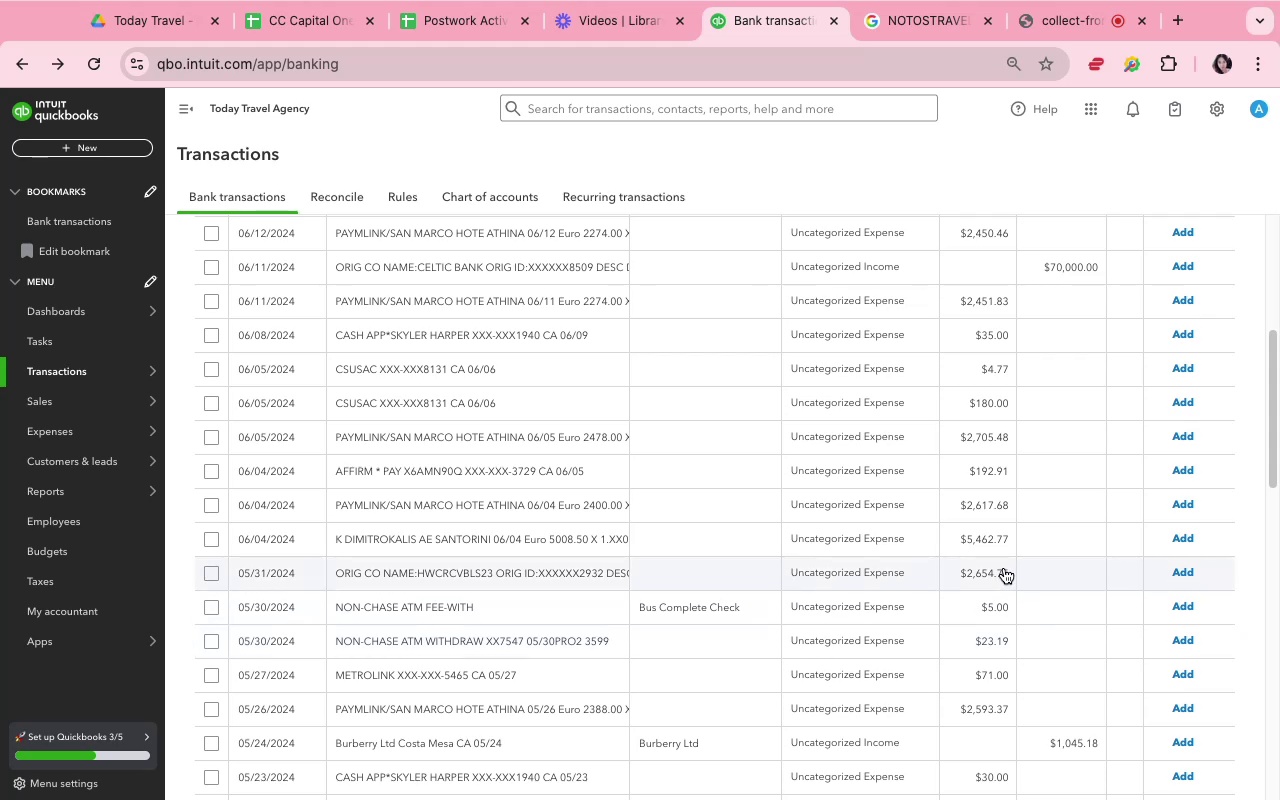 
left_click([606, 272])
 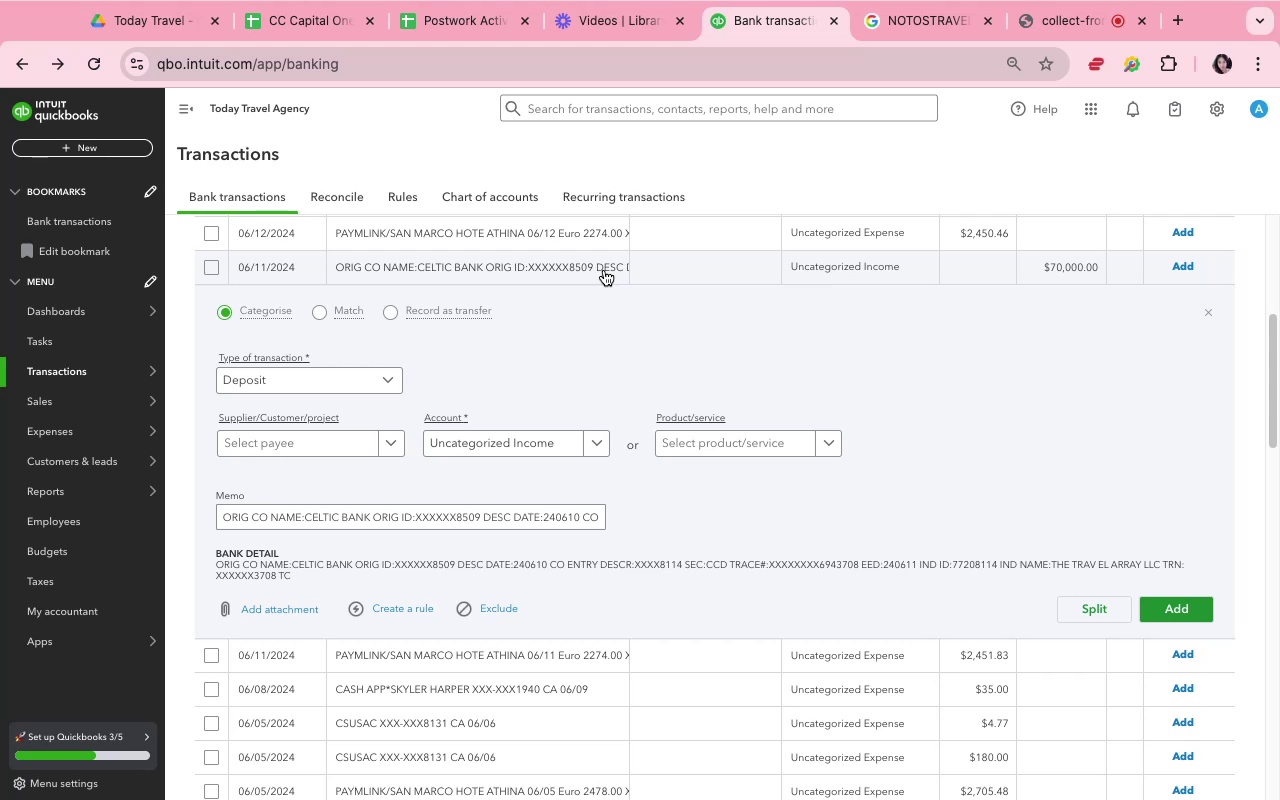 
wait(9.45)
 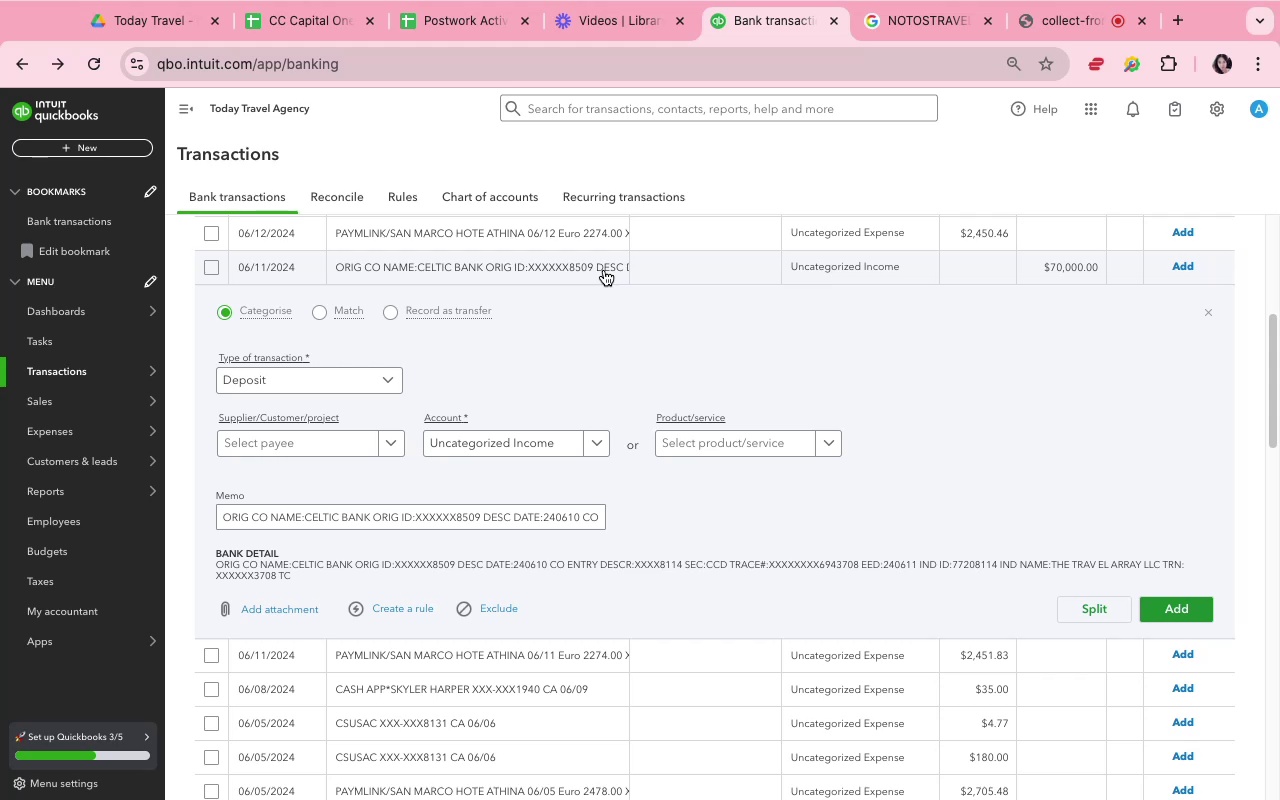 
left_click_drag(start_coordinate=[1060, 569], to_coordinate=[1119, 564])
 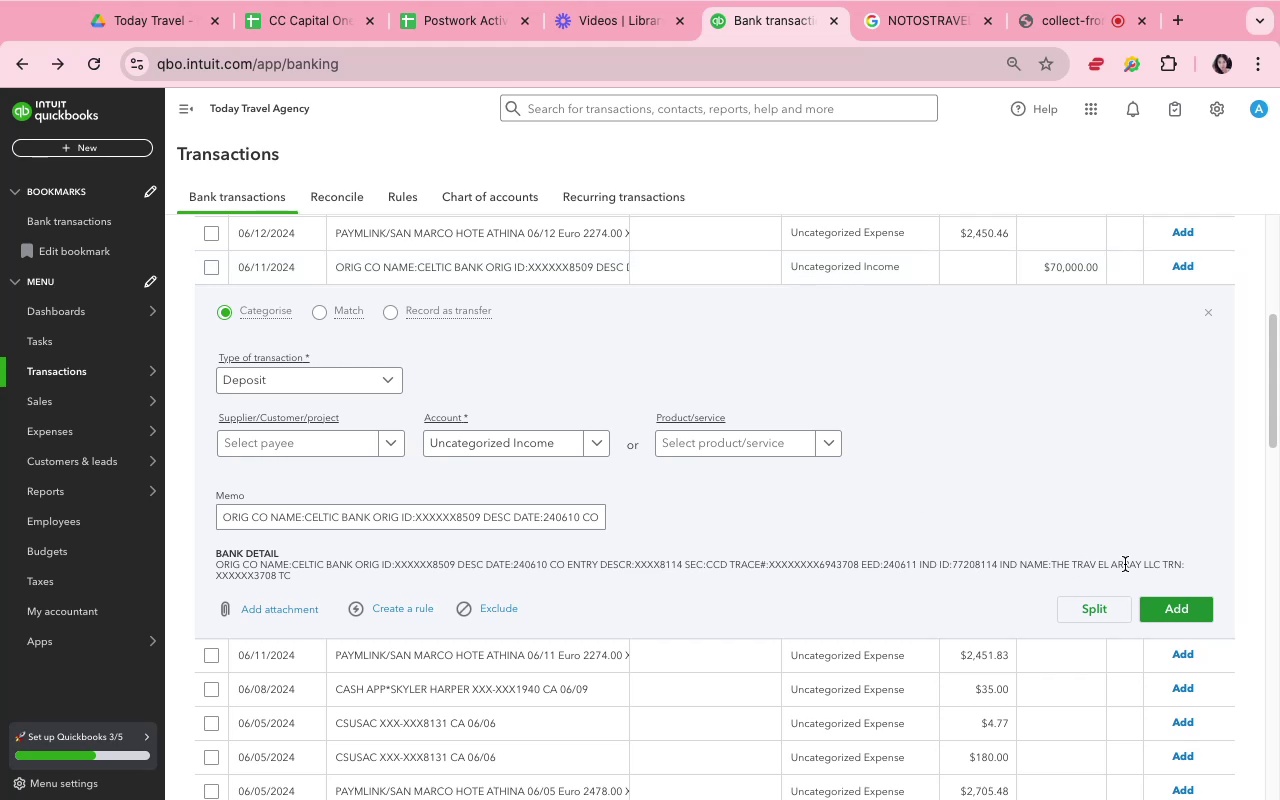 
left_click_drag(start_coordinate=[1125, 564], to_coordinate=[1051, 554])
 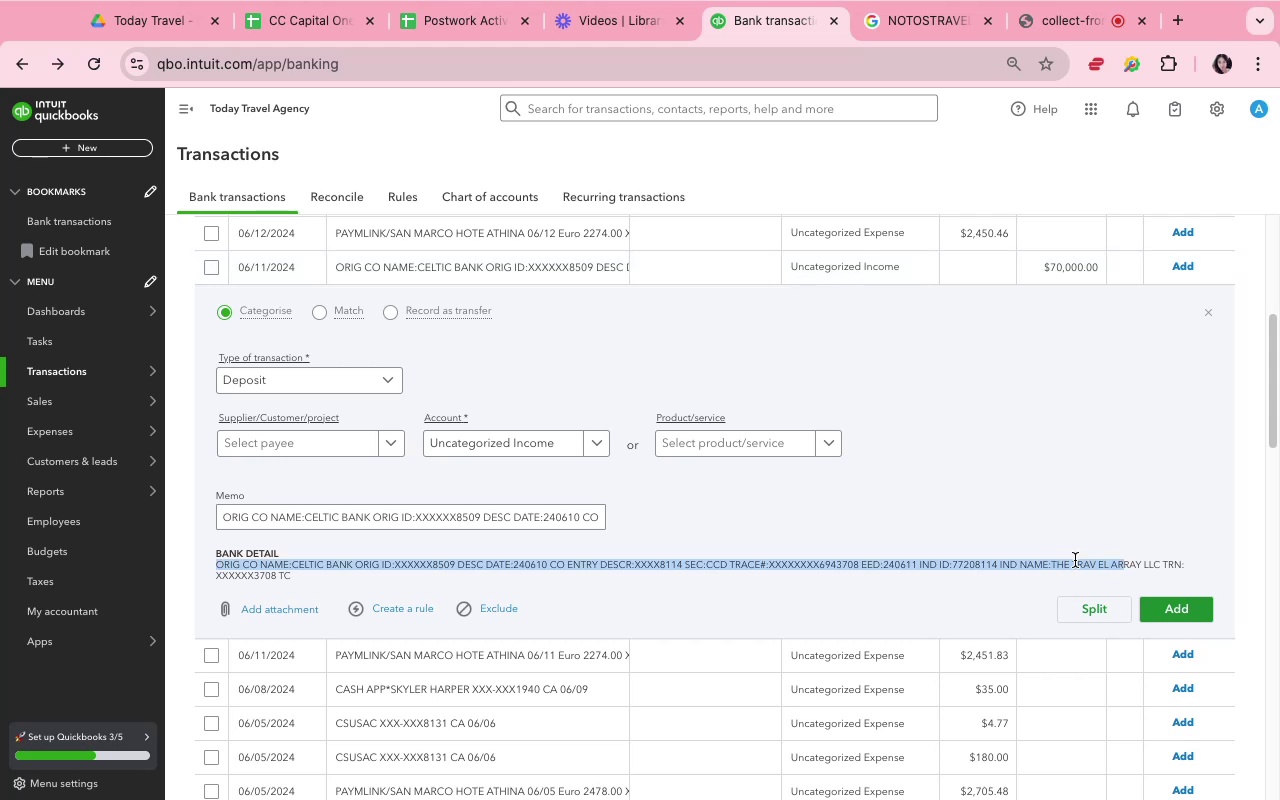 
left_click([1075, 560])
 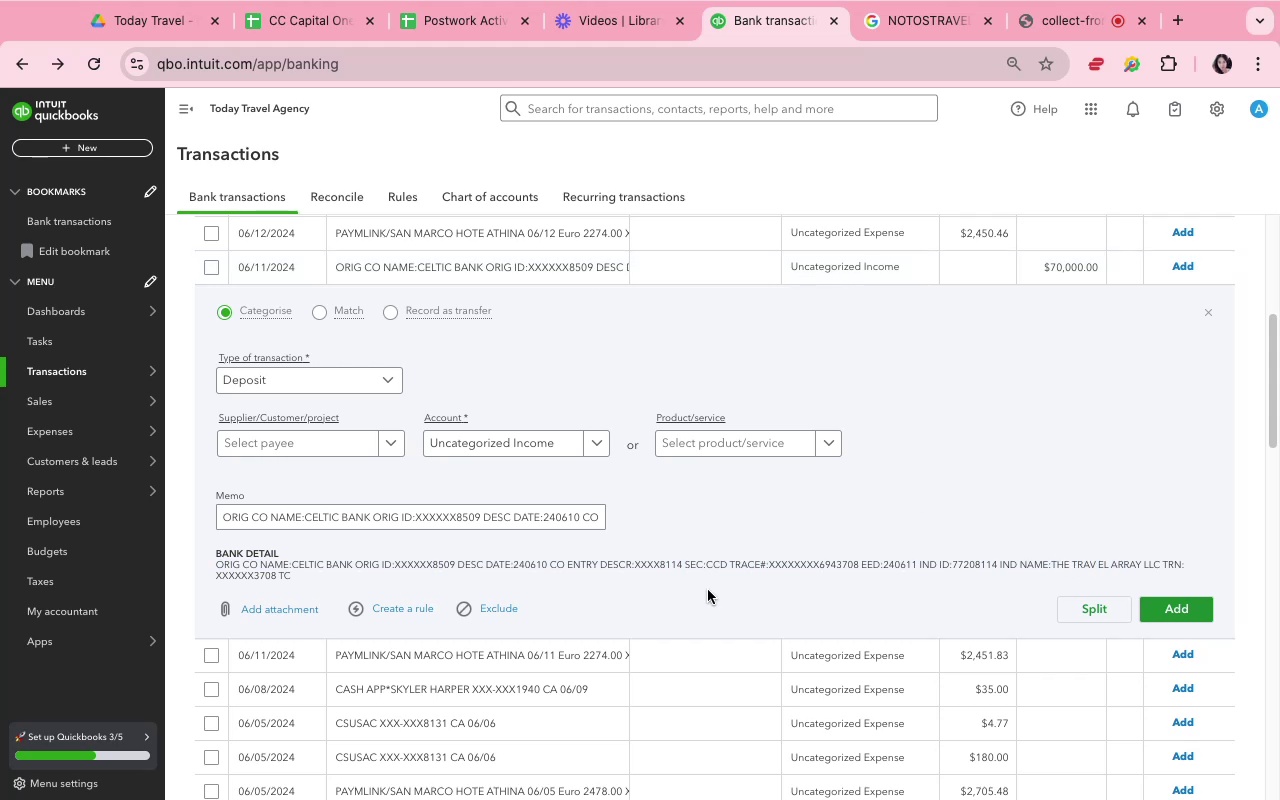 
mouse_move([339, 403])
 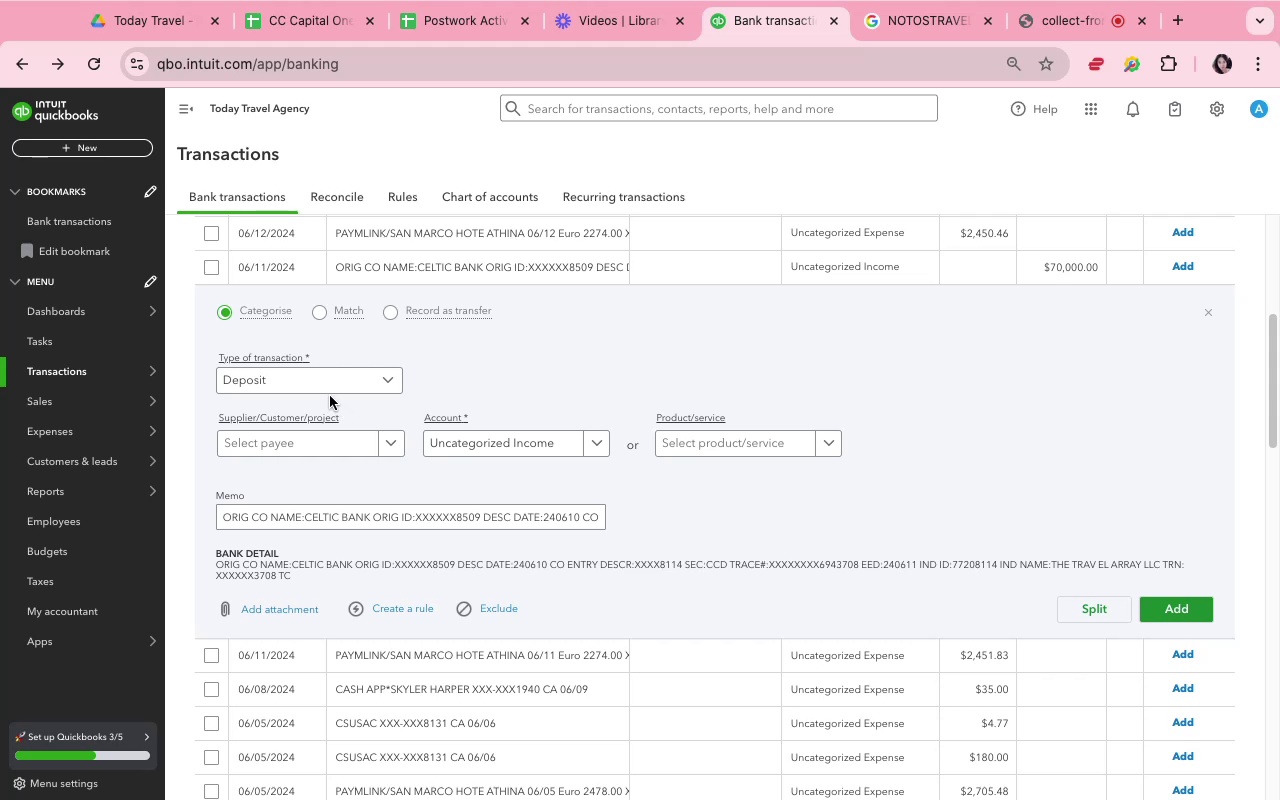 
mouse_move([306, 403])
 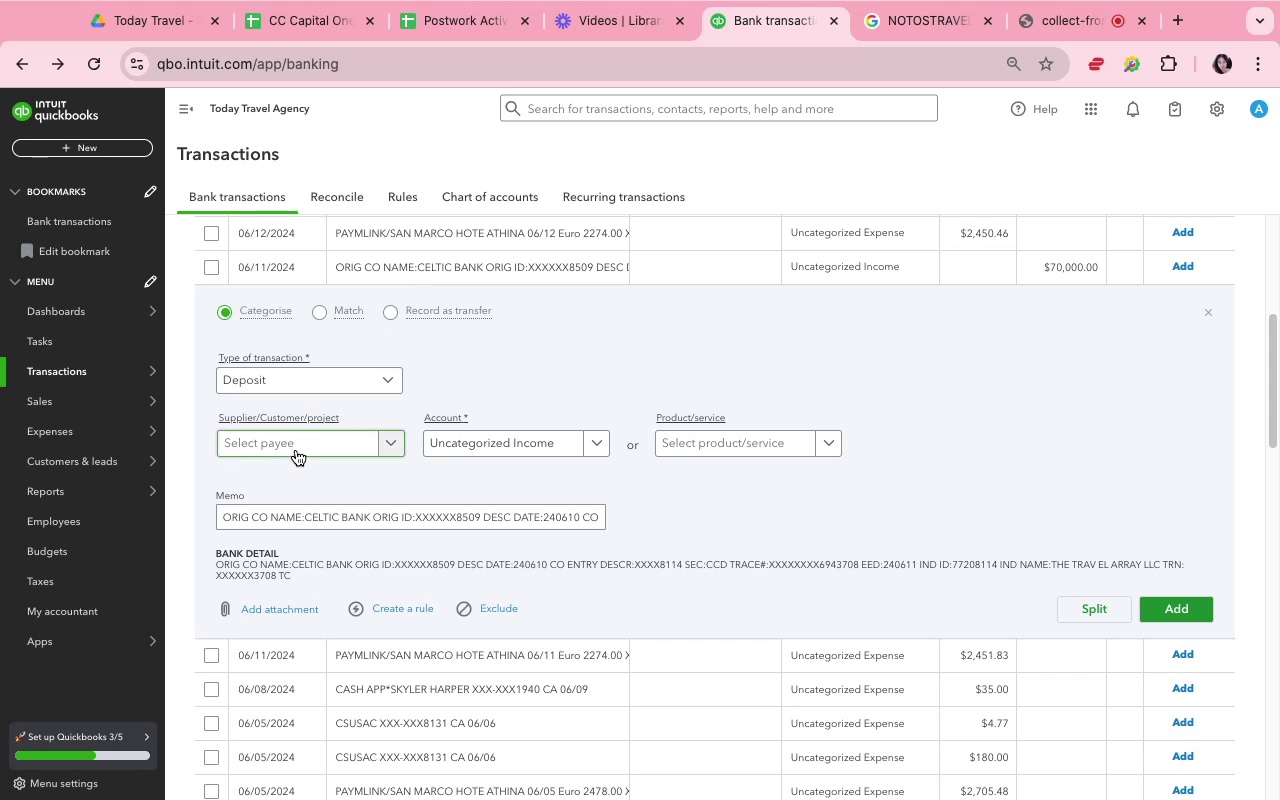 
left_click([296, 450])
 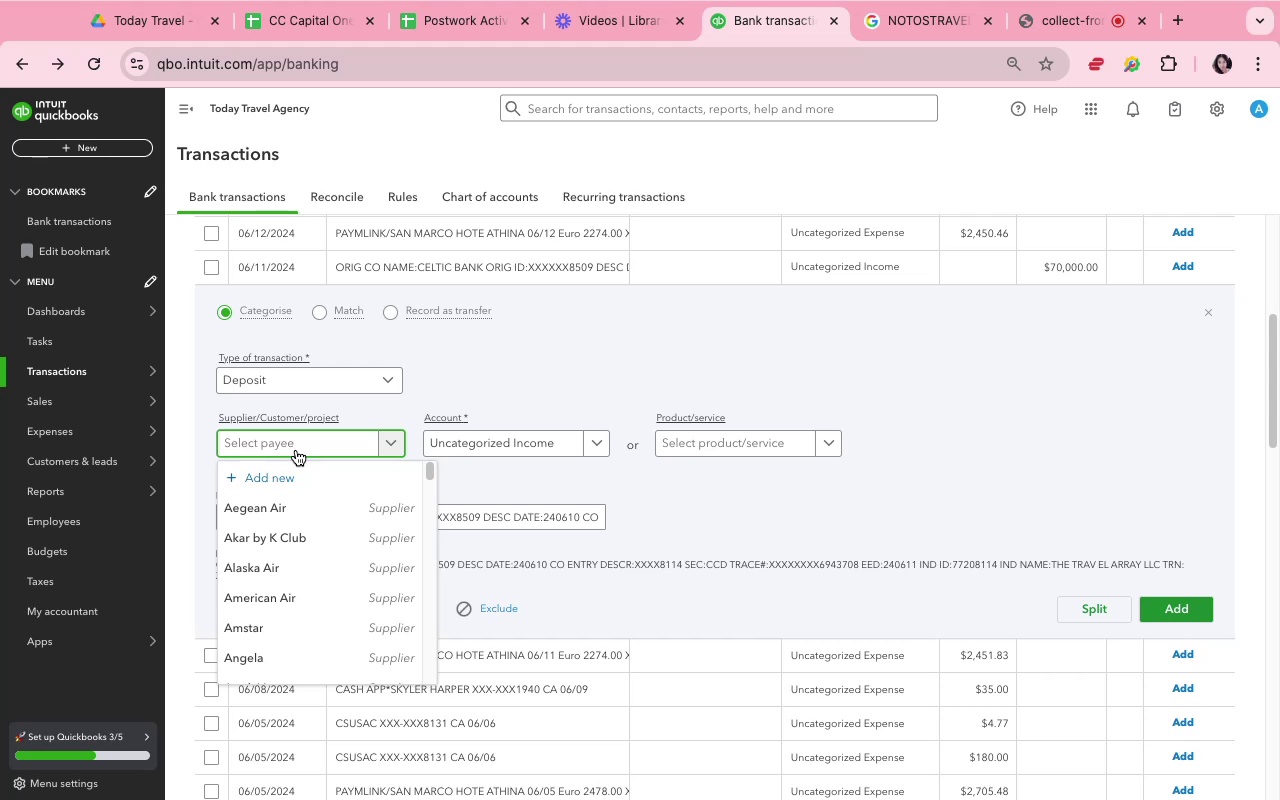 
wait(6.3)
 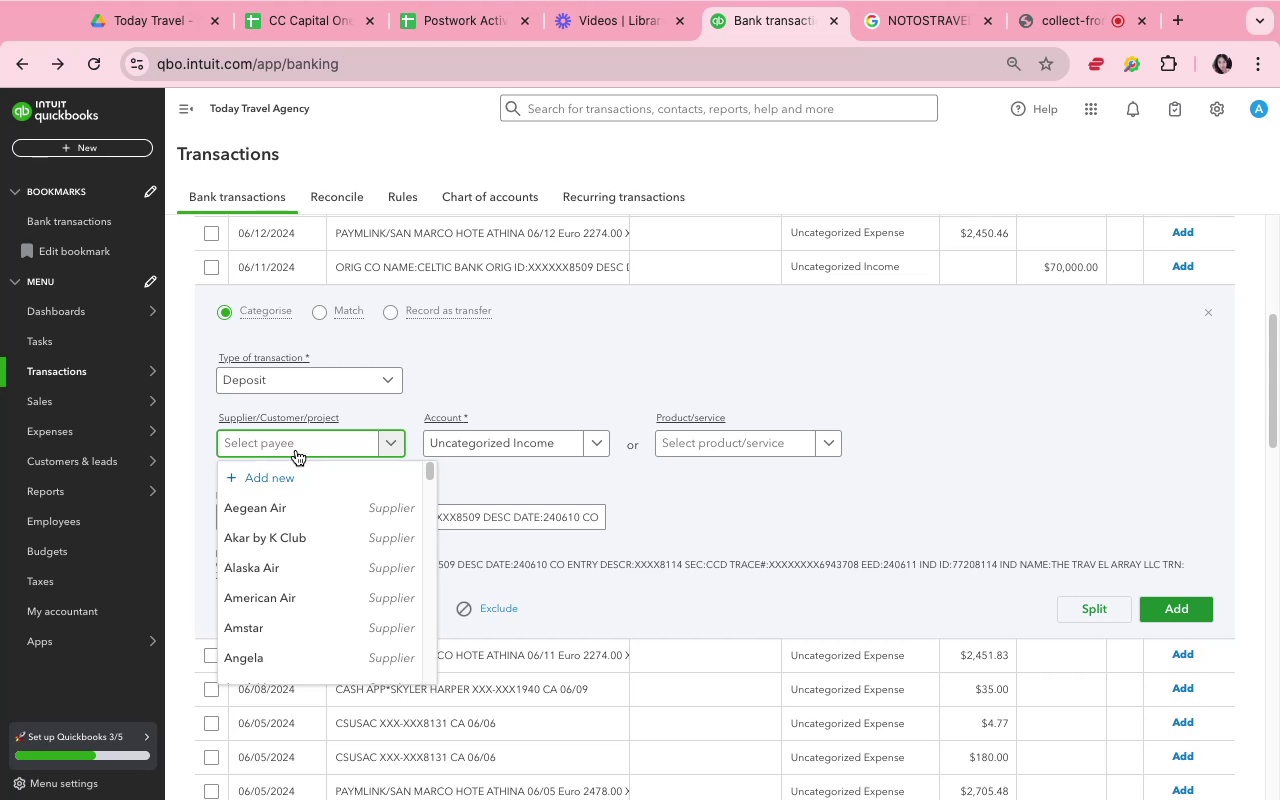 
left_click([487, 381])
 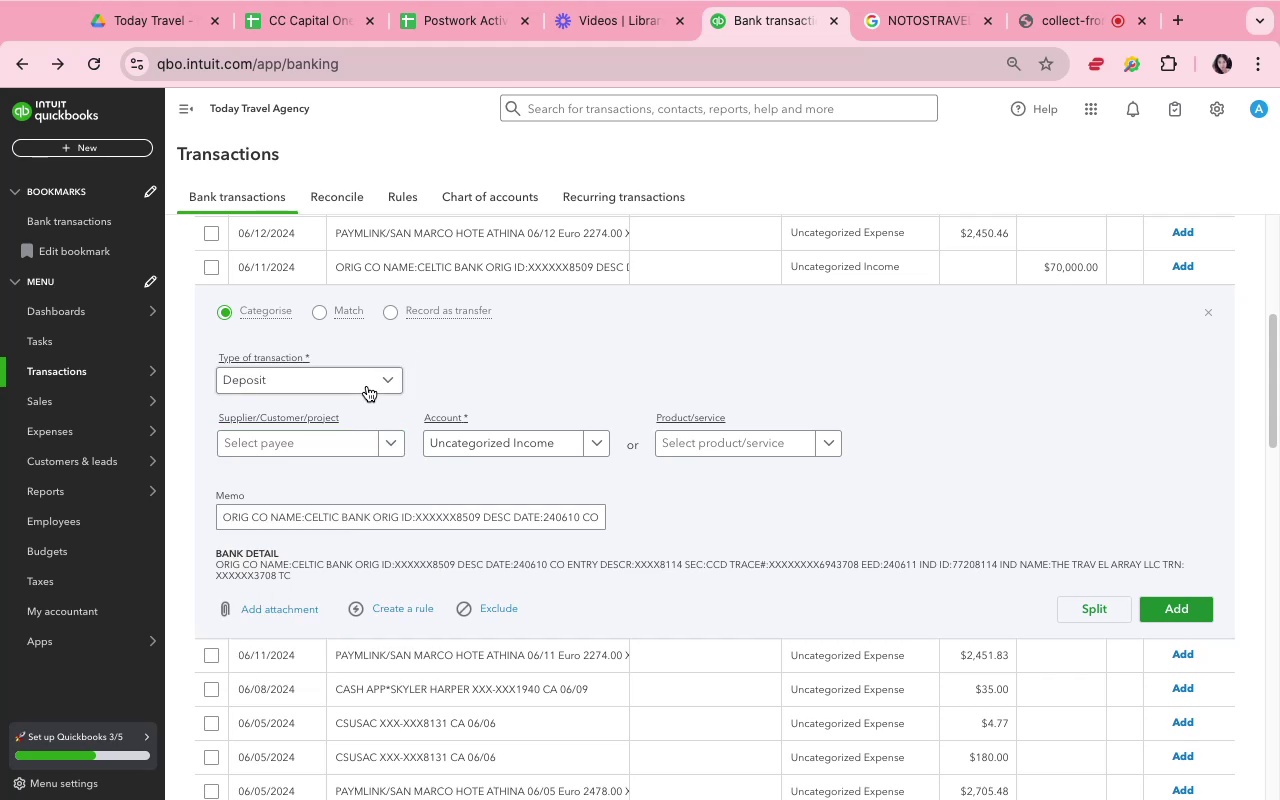 
left_click([367, 386])
 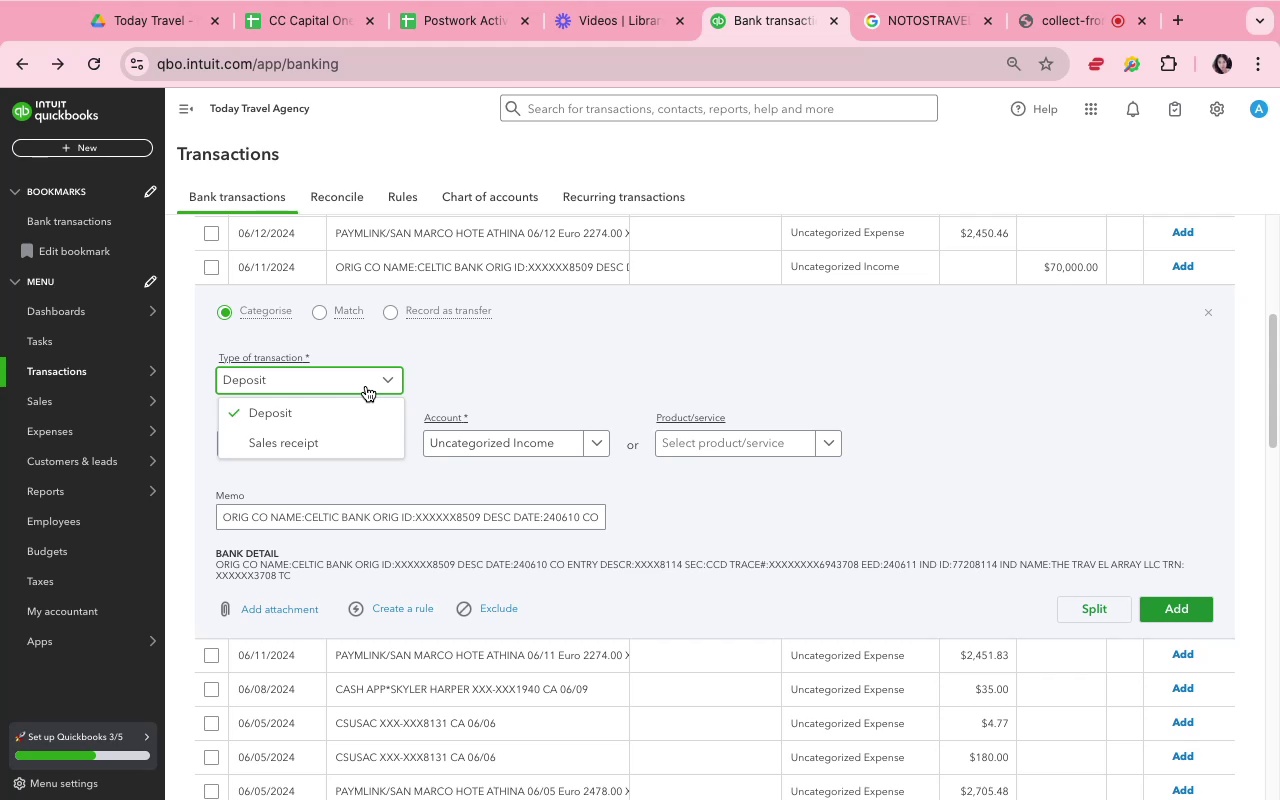 
wait(5.33)
 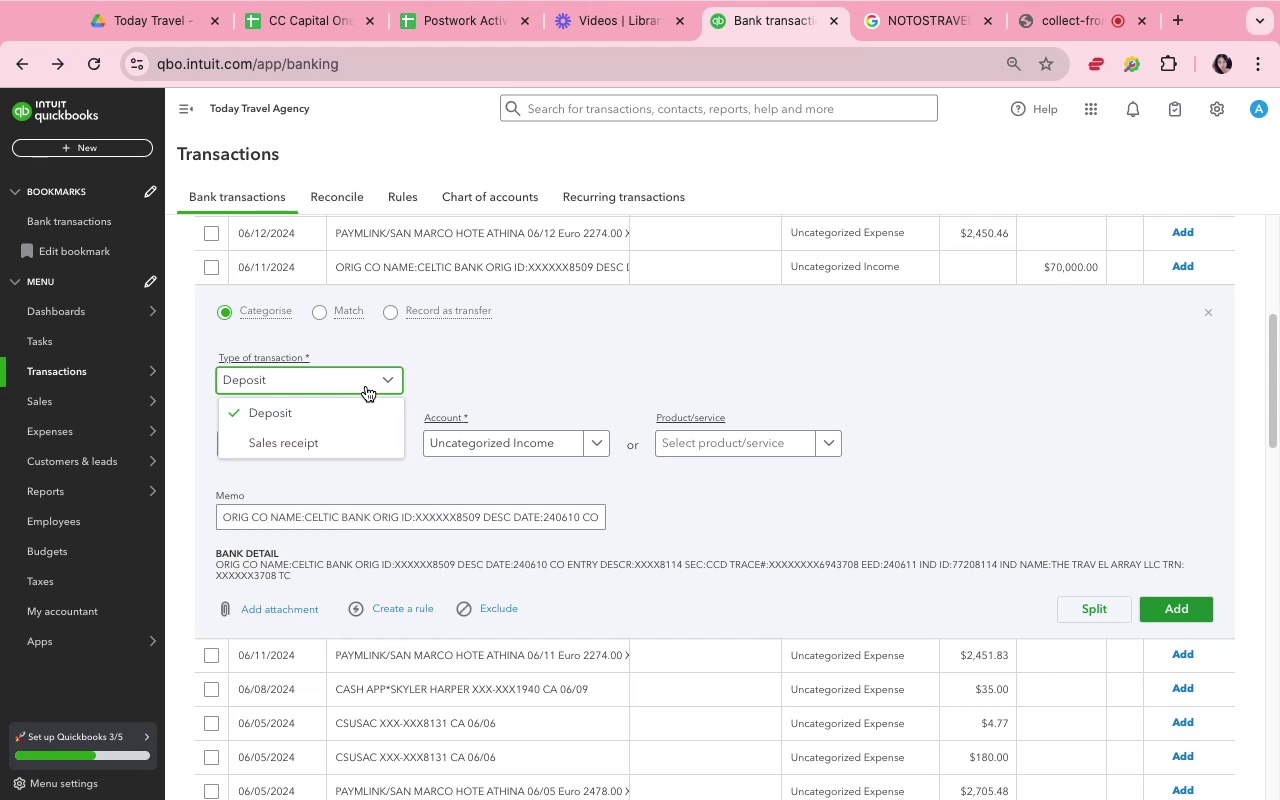 
left_click([367, 435])
 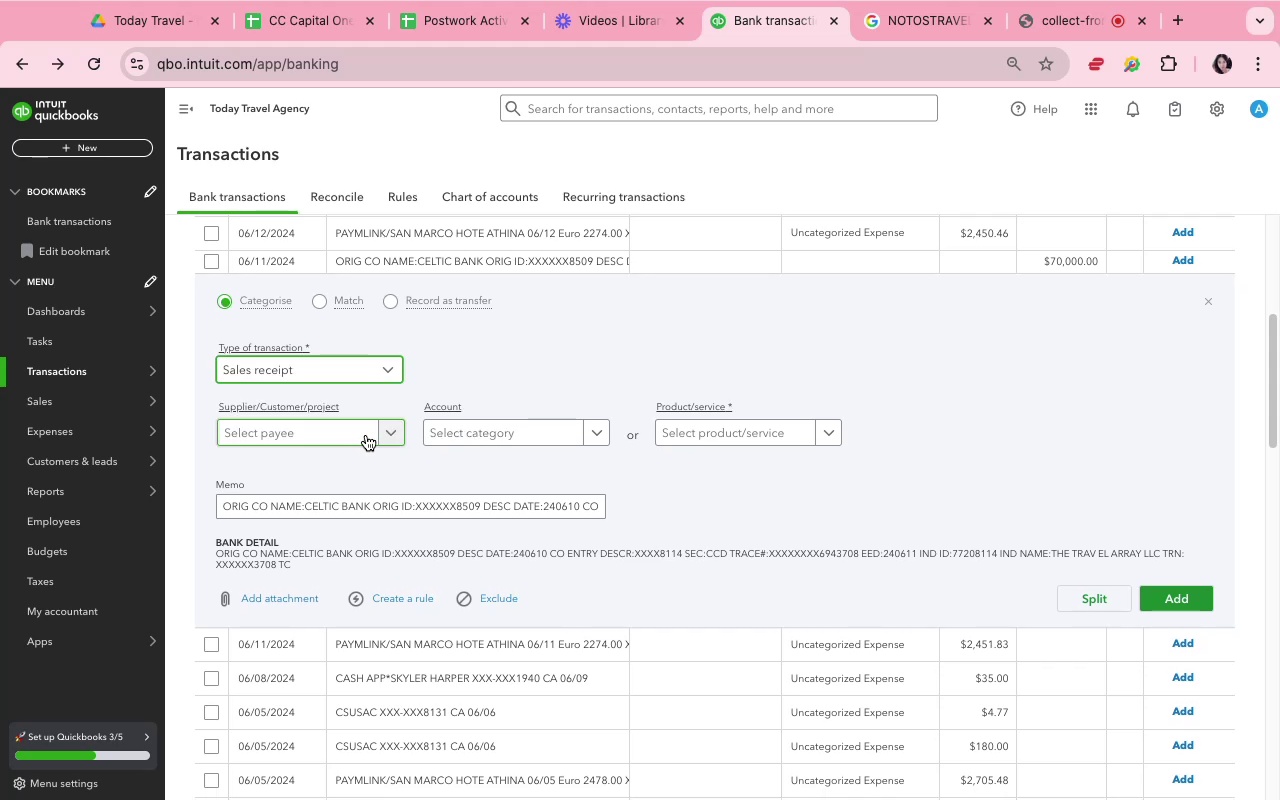 
left_click([366, 435])
 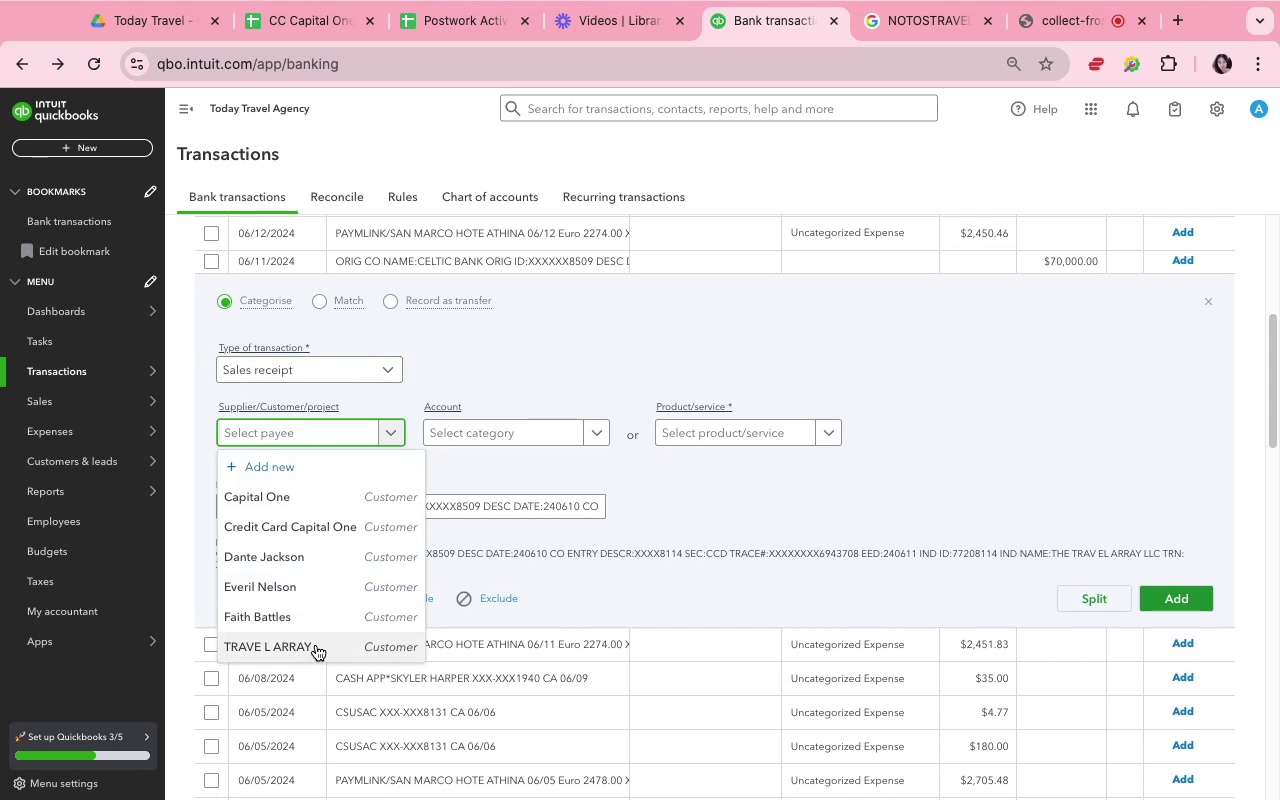 
wait(5.97)
 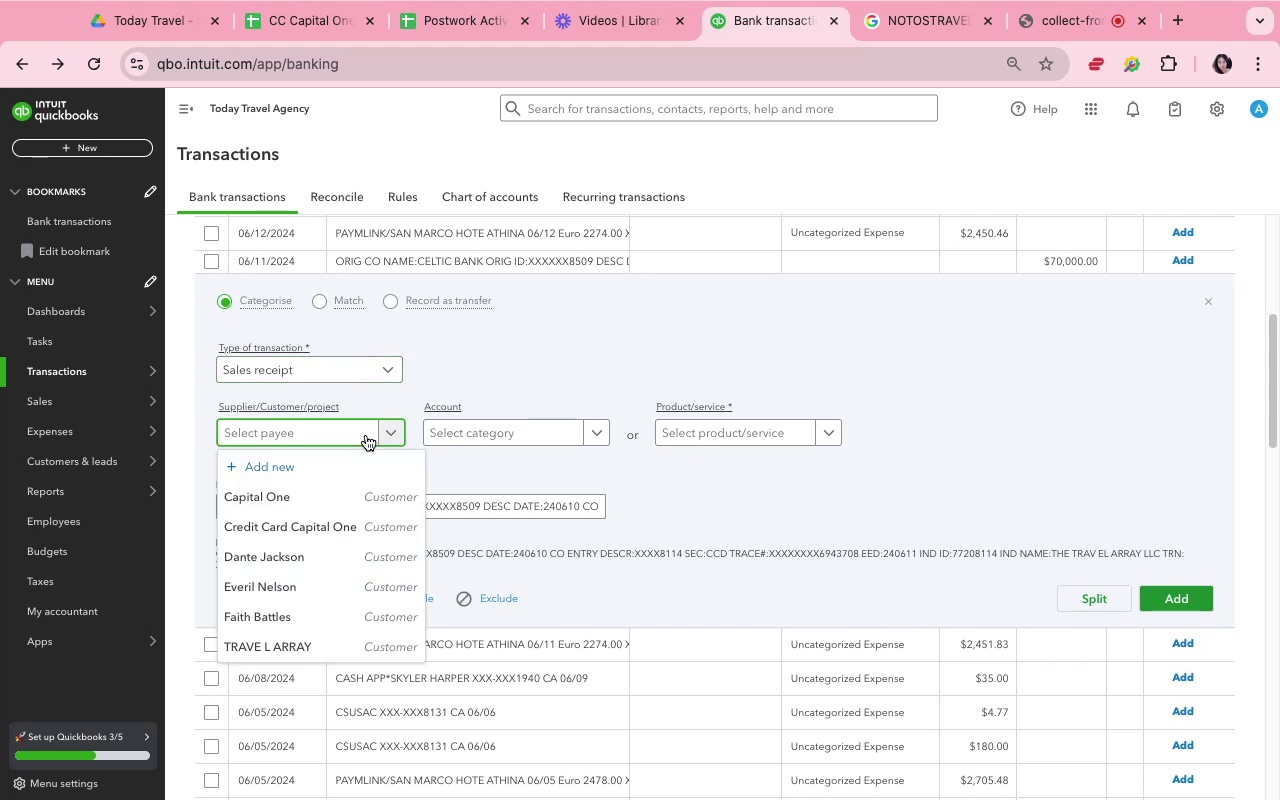 
left_click([316, 645])
 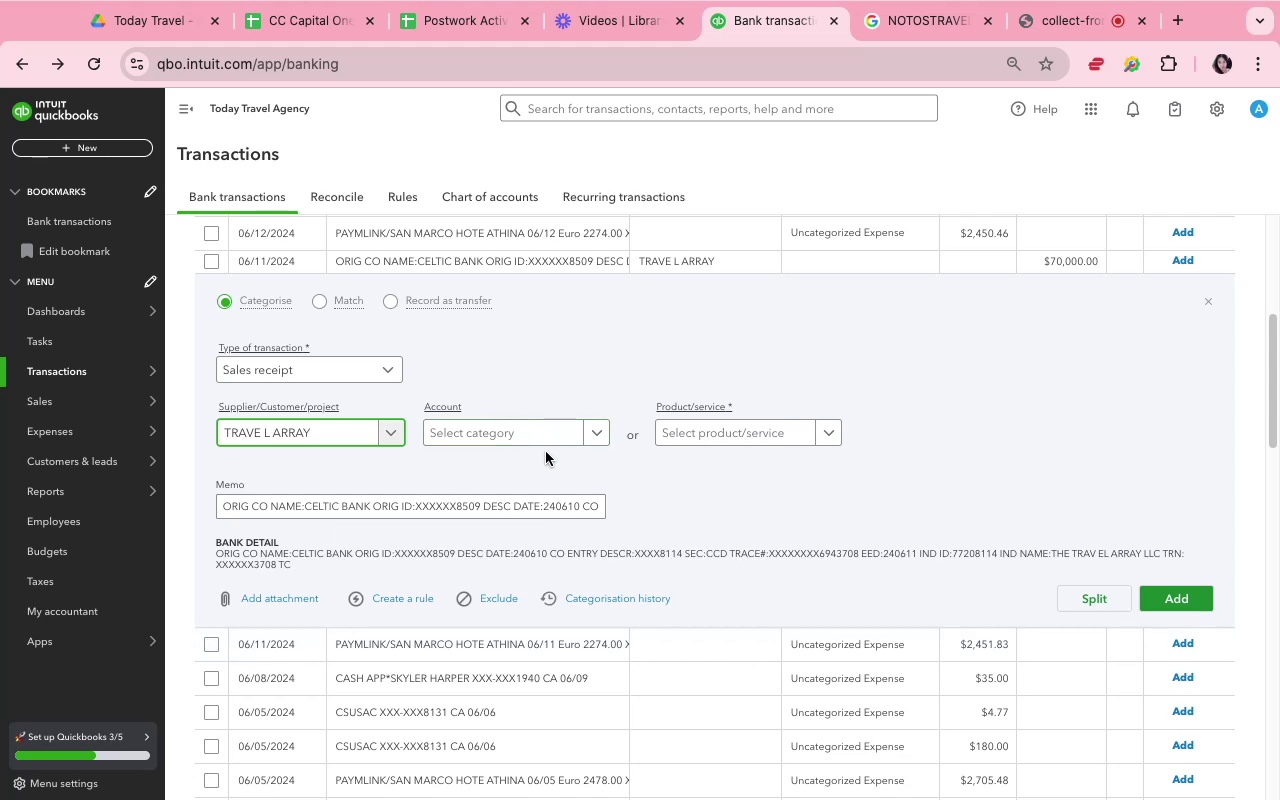 
left_click([547, 440])
 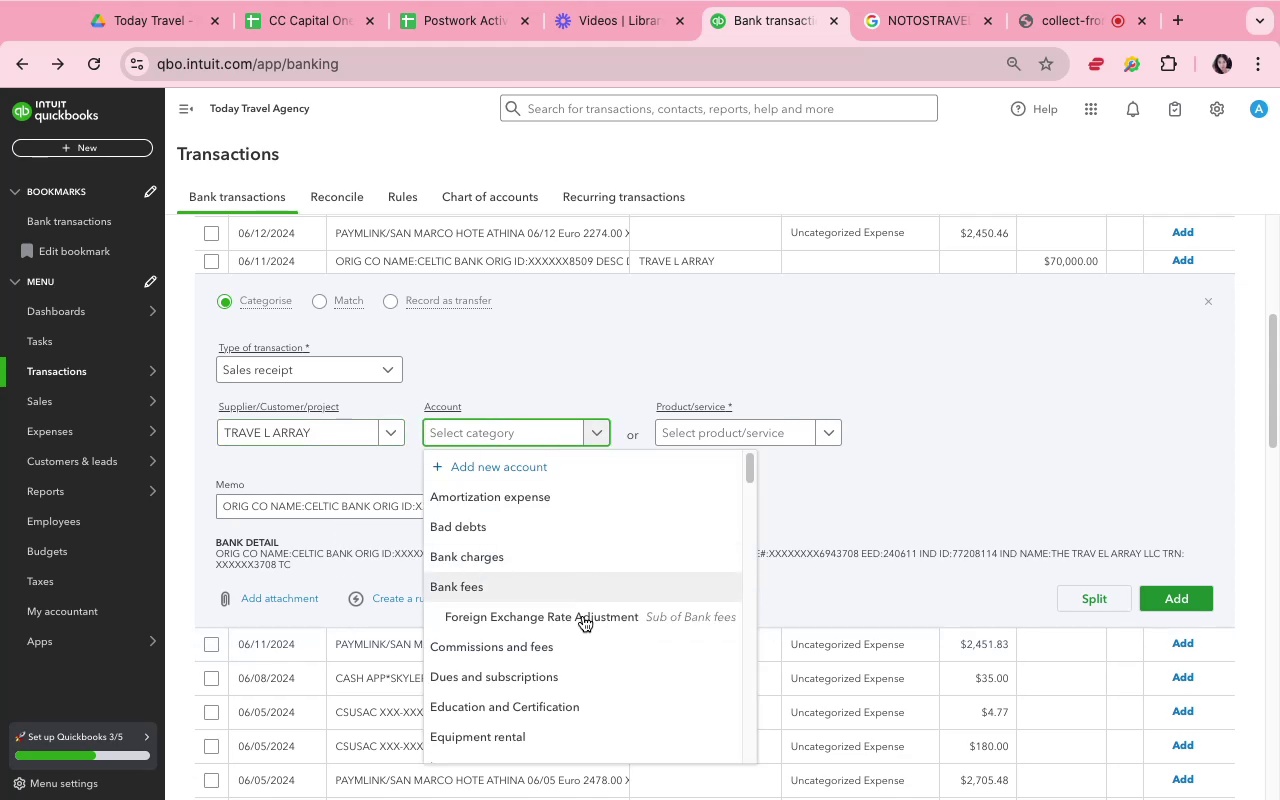 
scroll: coordinate [559, 620], scroll_direction: down, amount: 21.0
 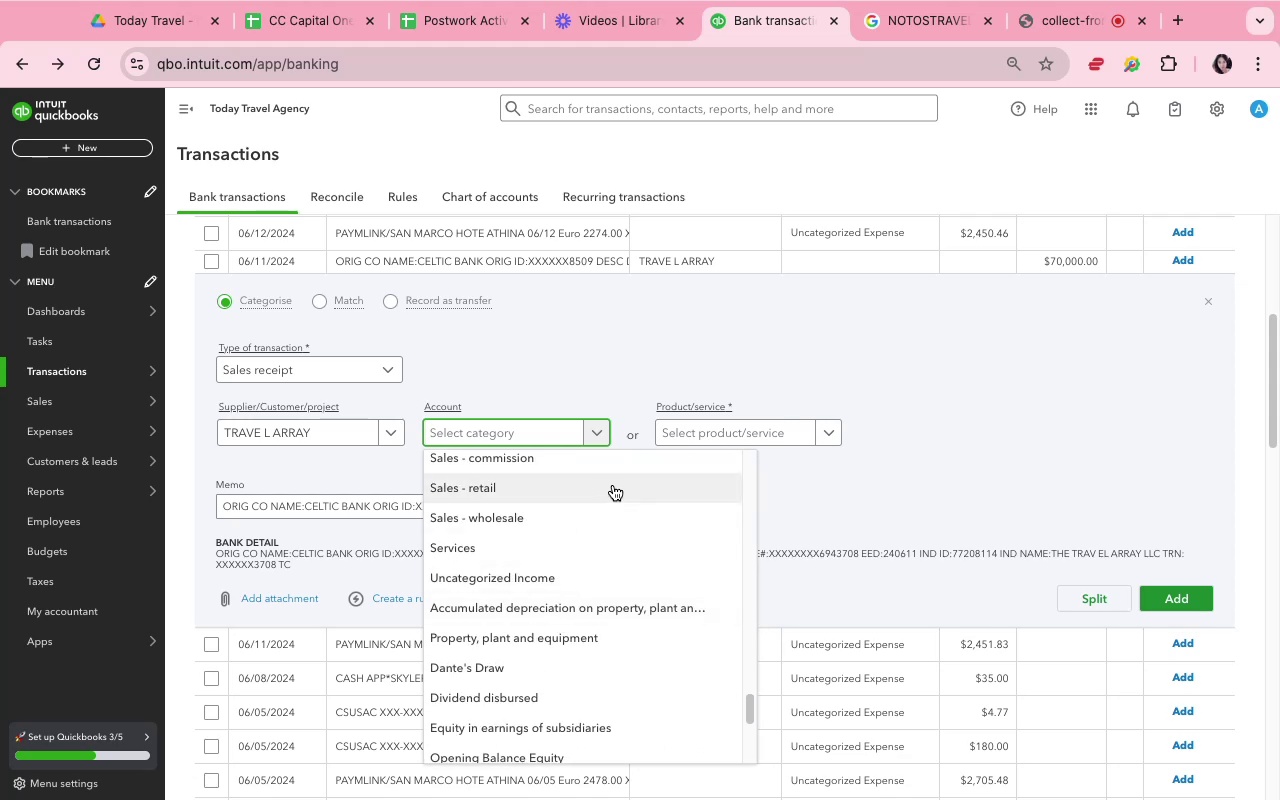 
left_click([618, 464])
 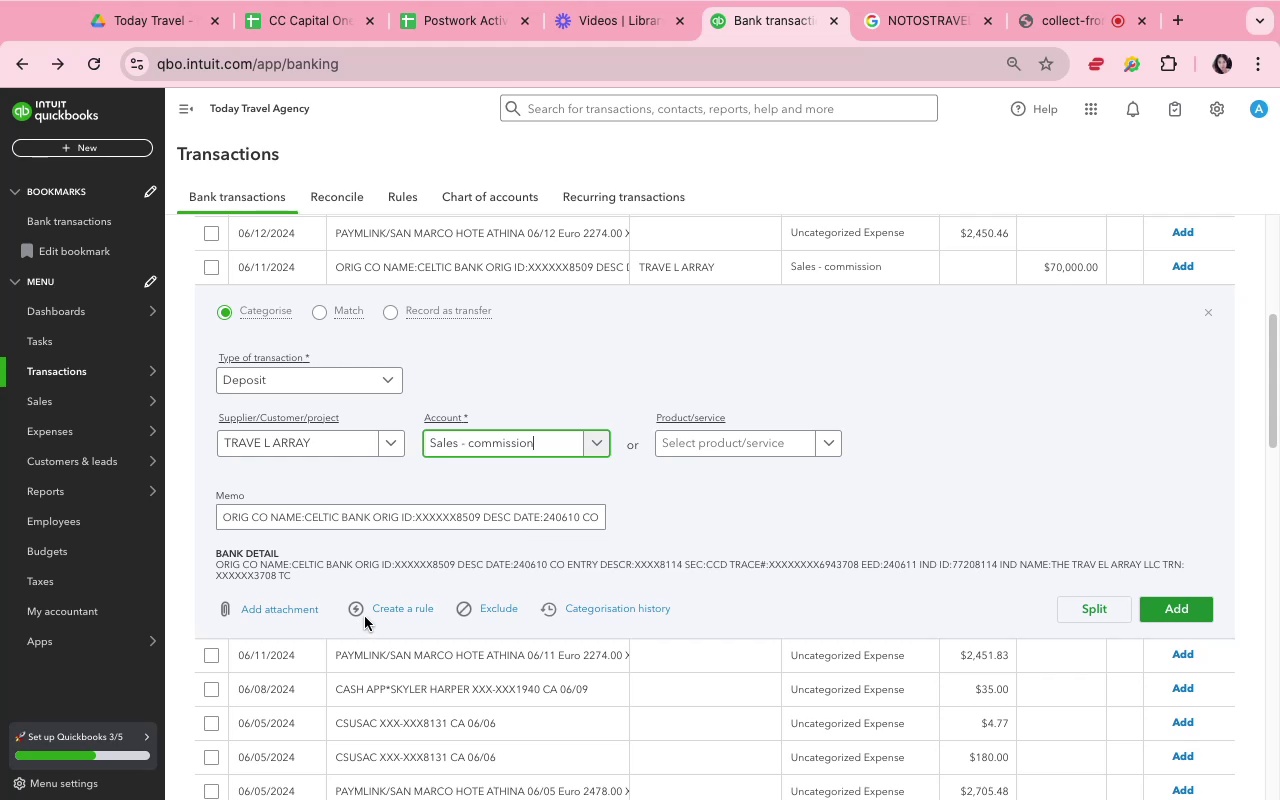 
wait(13.48)
 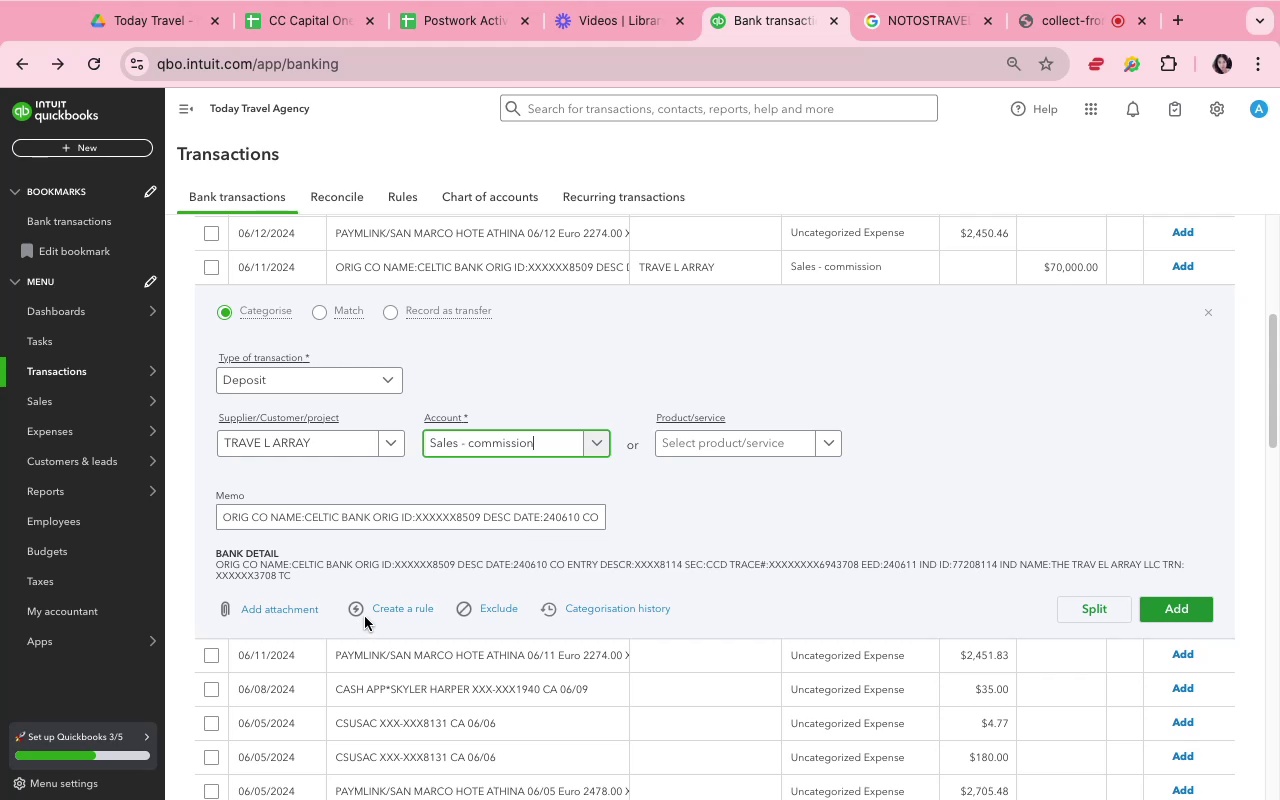 
left_click([1175, 610])
 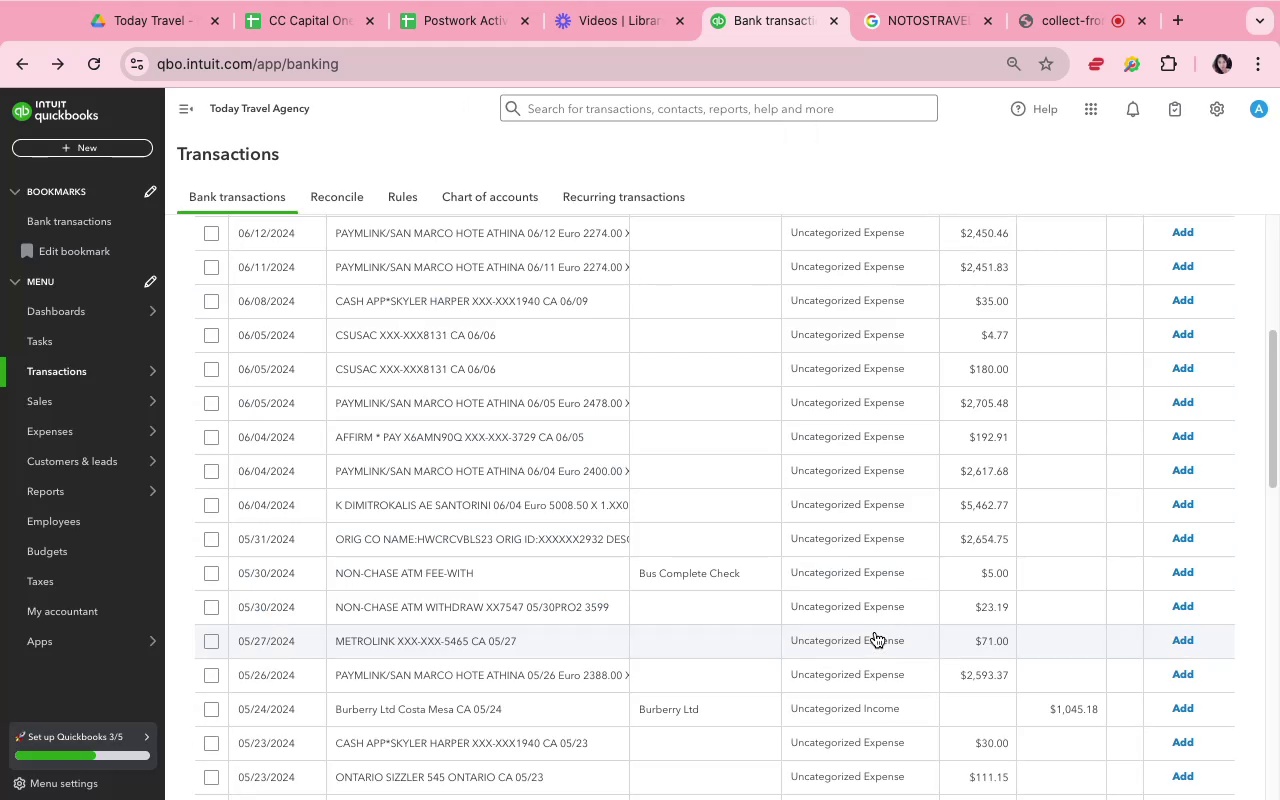 
wait(13.2)
 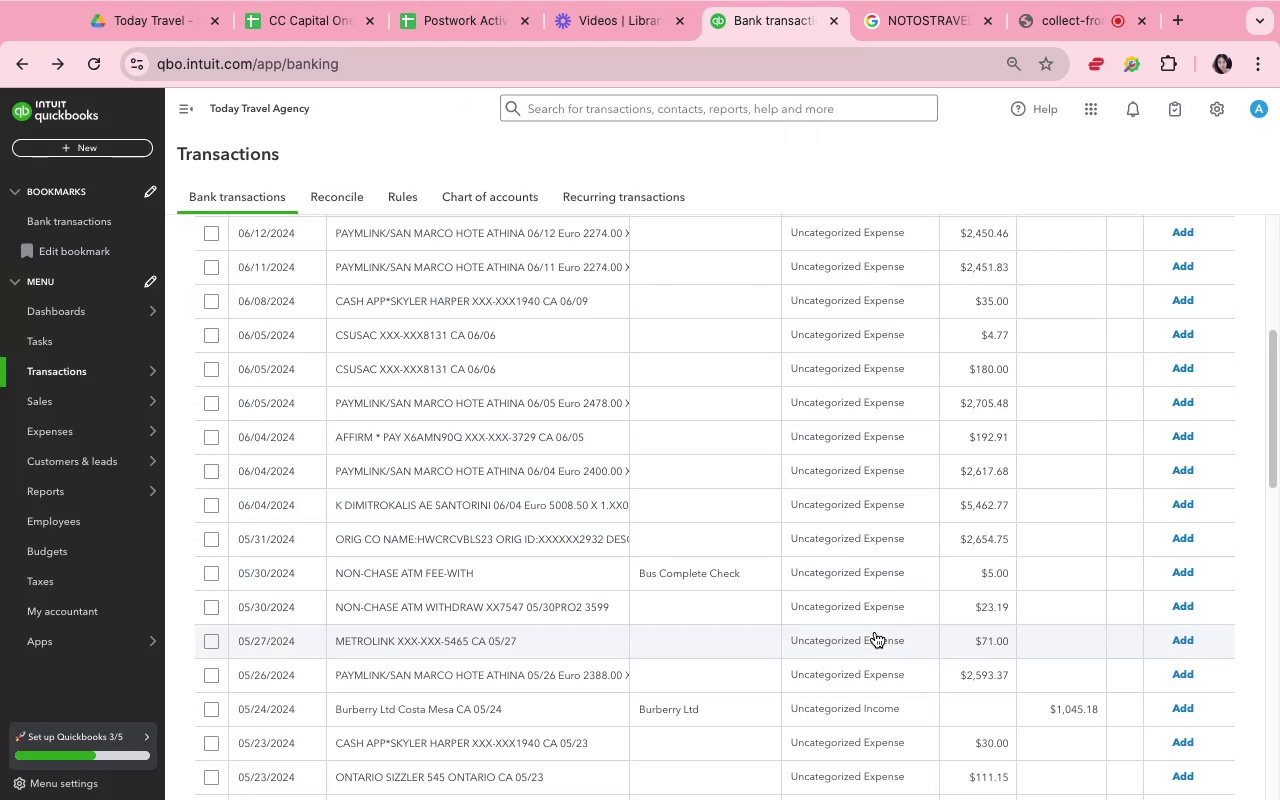 
left_click([783, 570])
 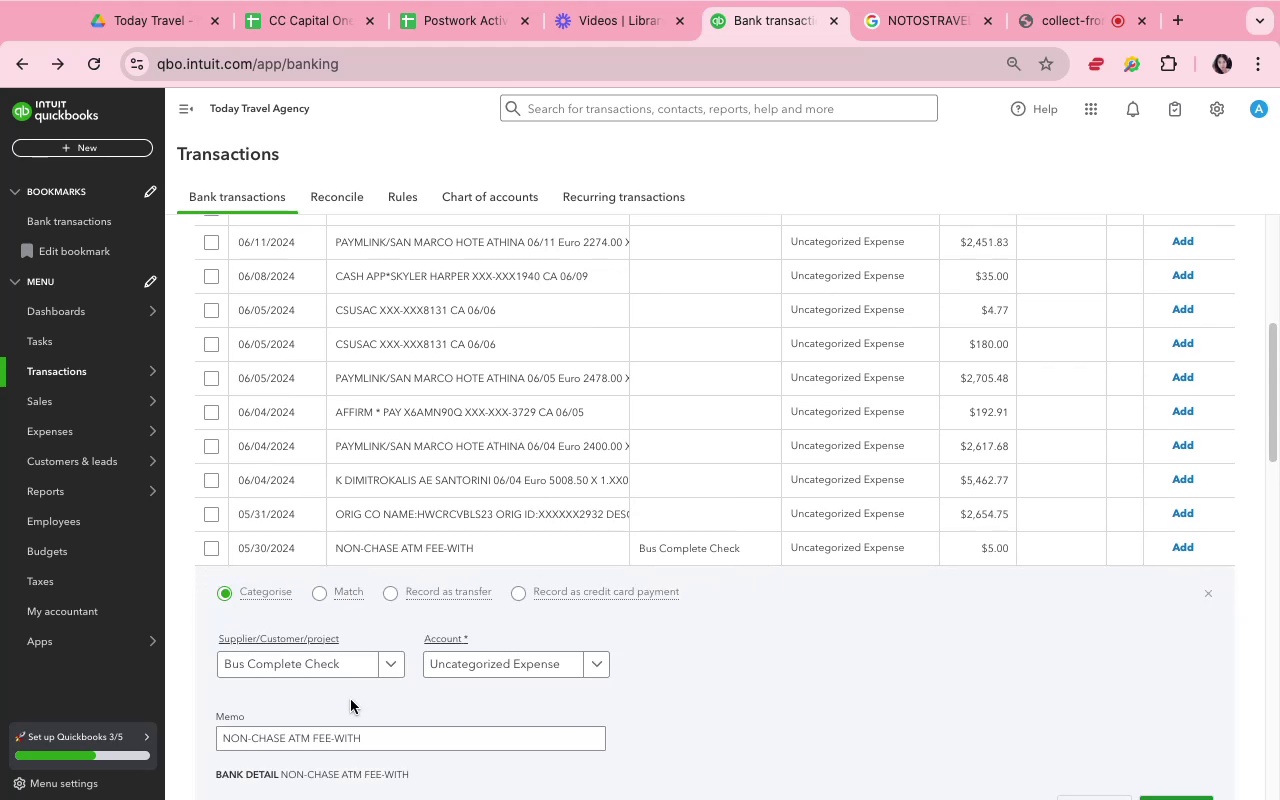 
scroll: coordinate [355, 687], scroll_direction: down, amount: 4.0
 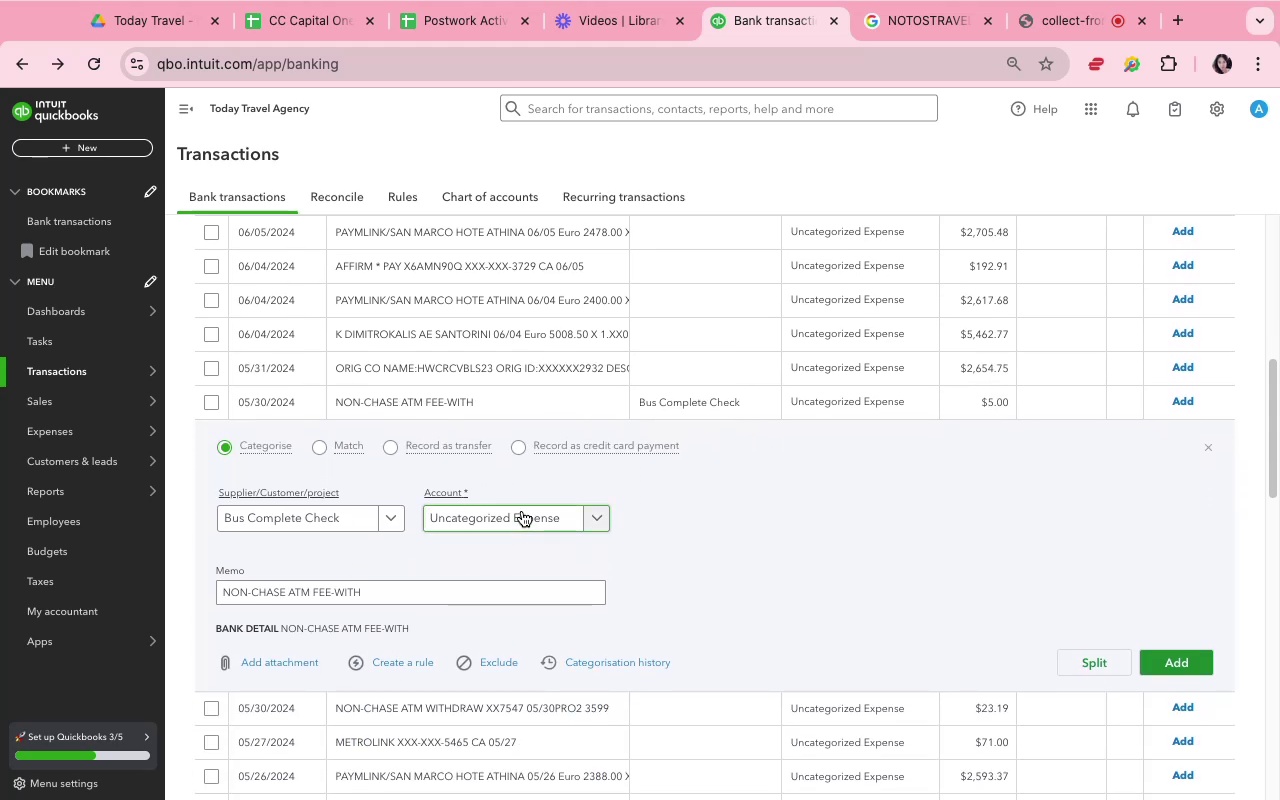 
left_click([522, 511])
 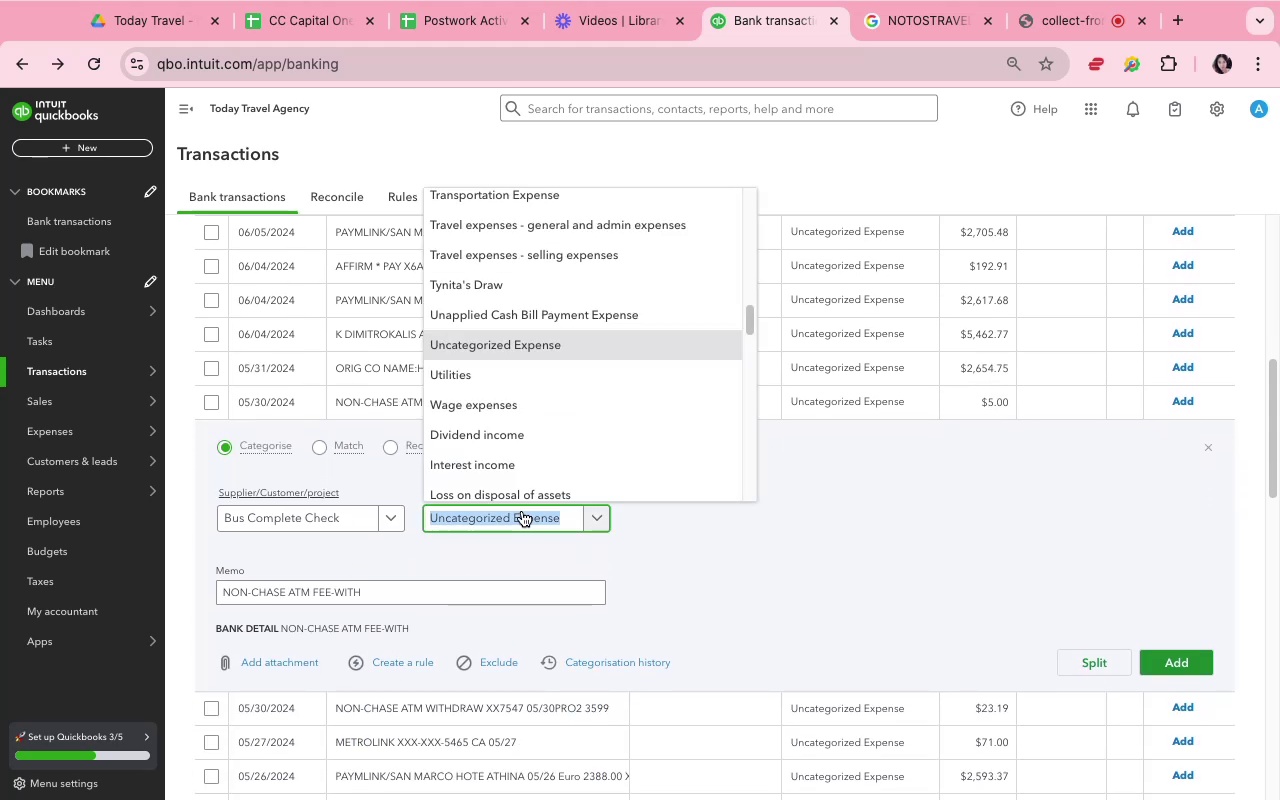 
type(Bank)
 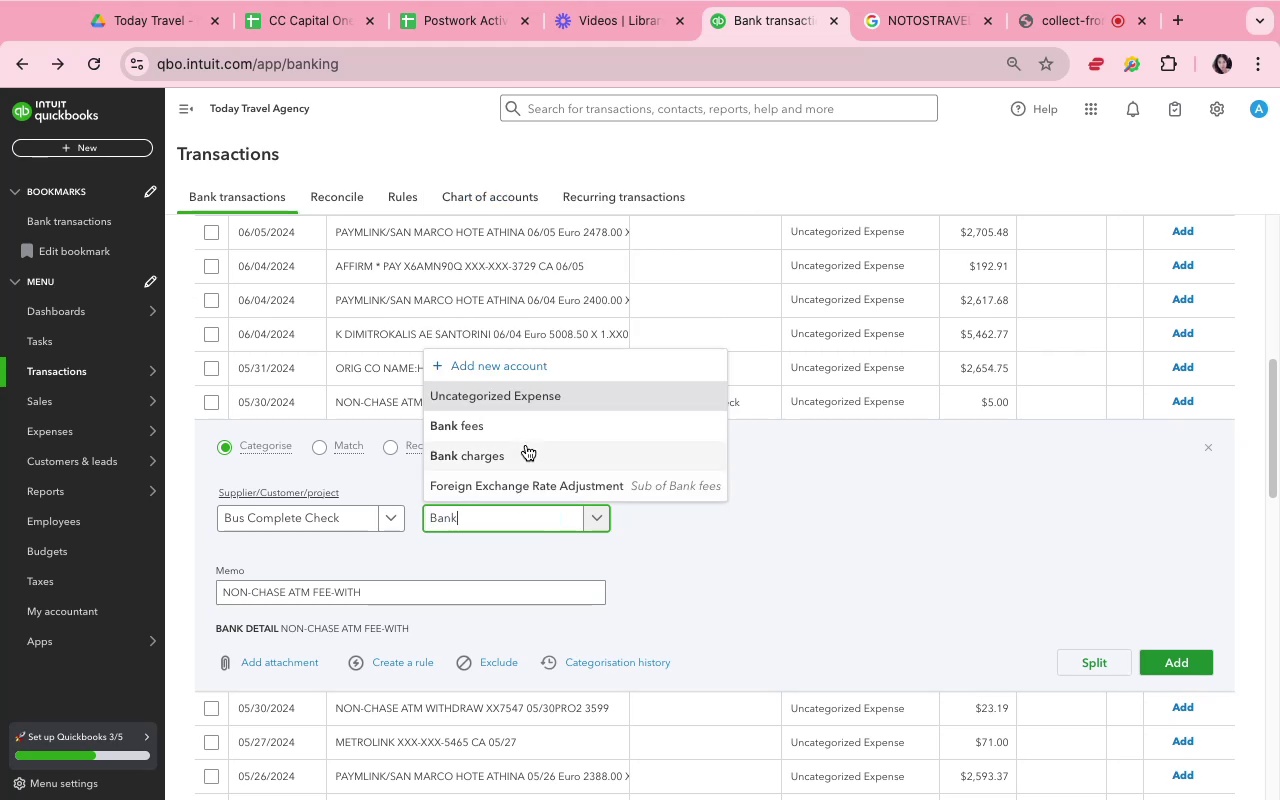 
left_click([532, 421])
 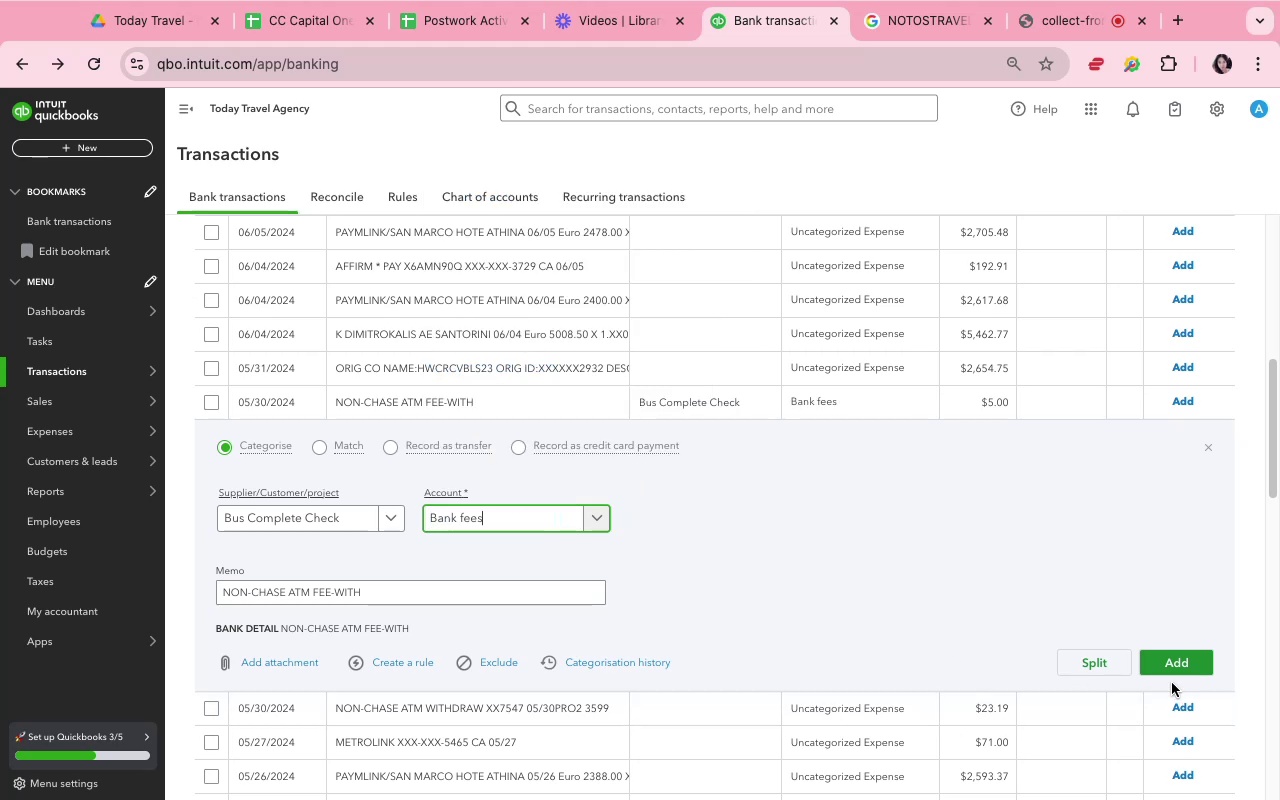 
left_click([1168, 666])
 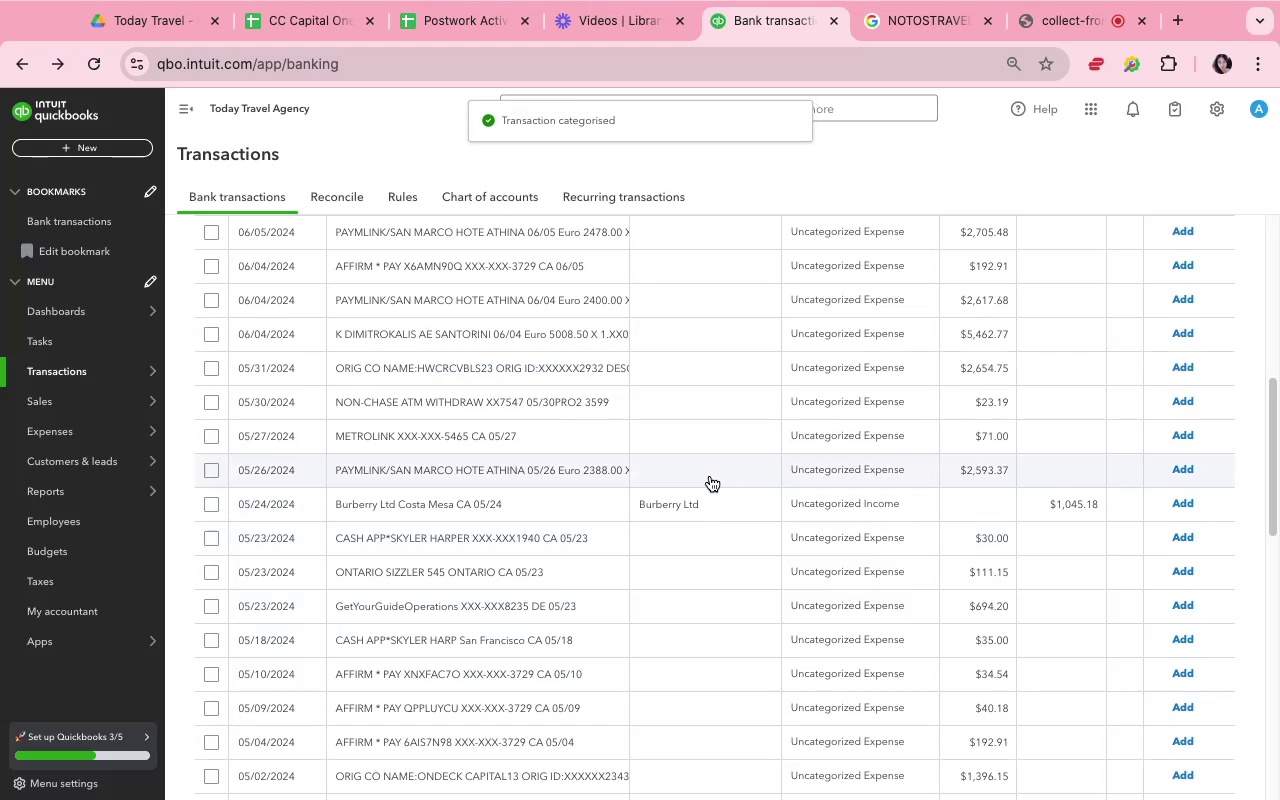 
left_click([687, 407])
 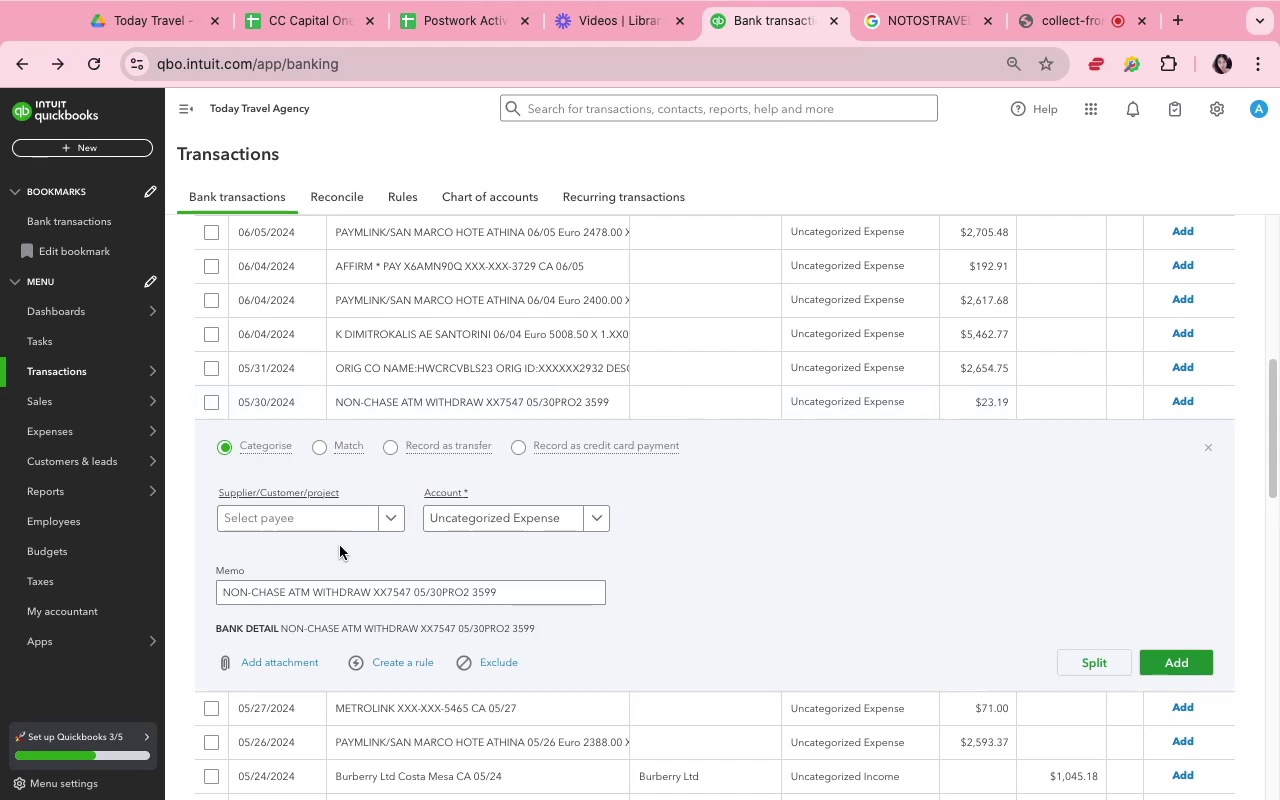 
left_click([320, 524])
 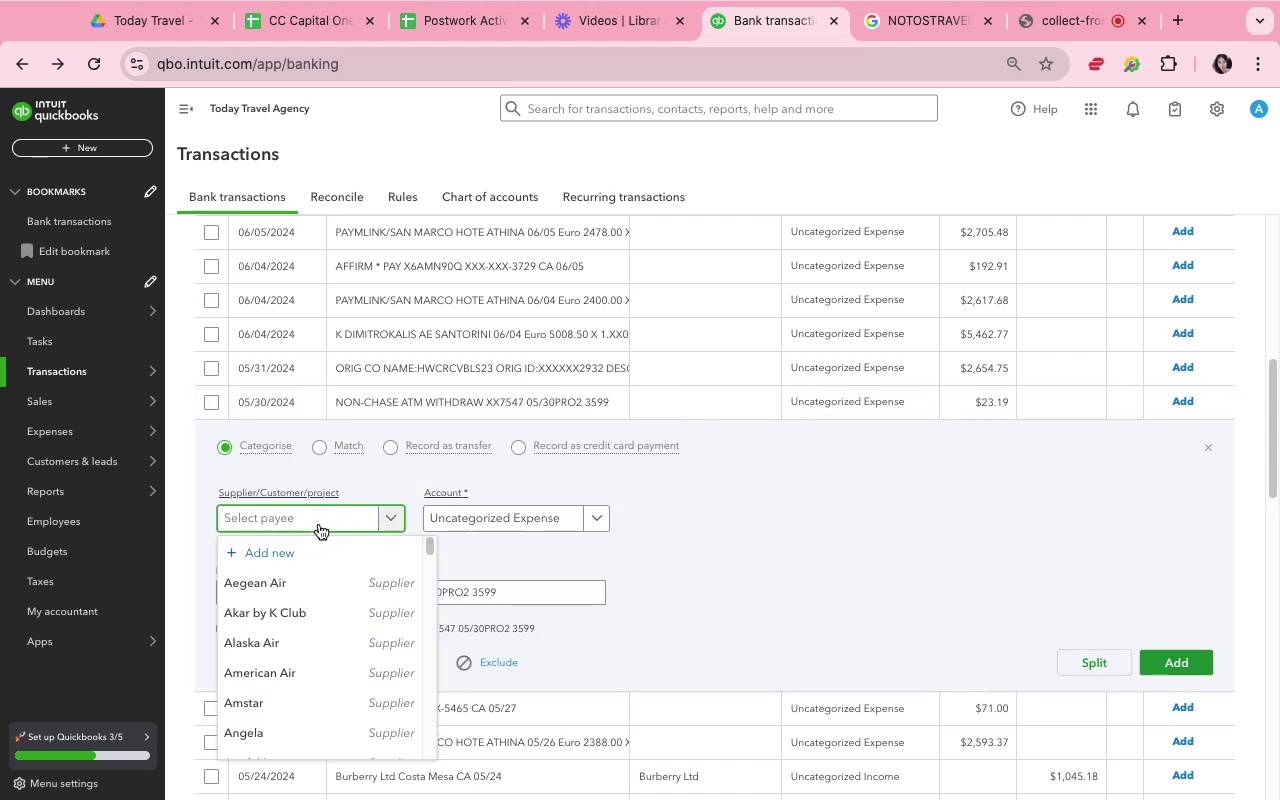 
type(Chas)
 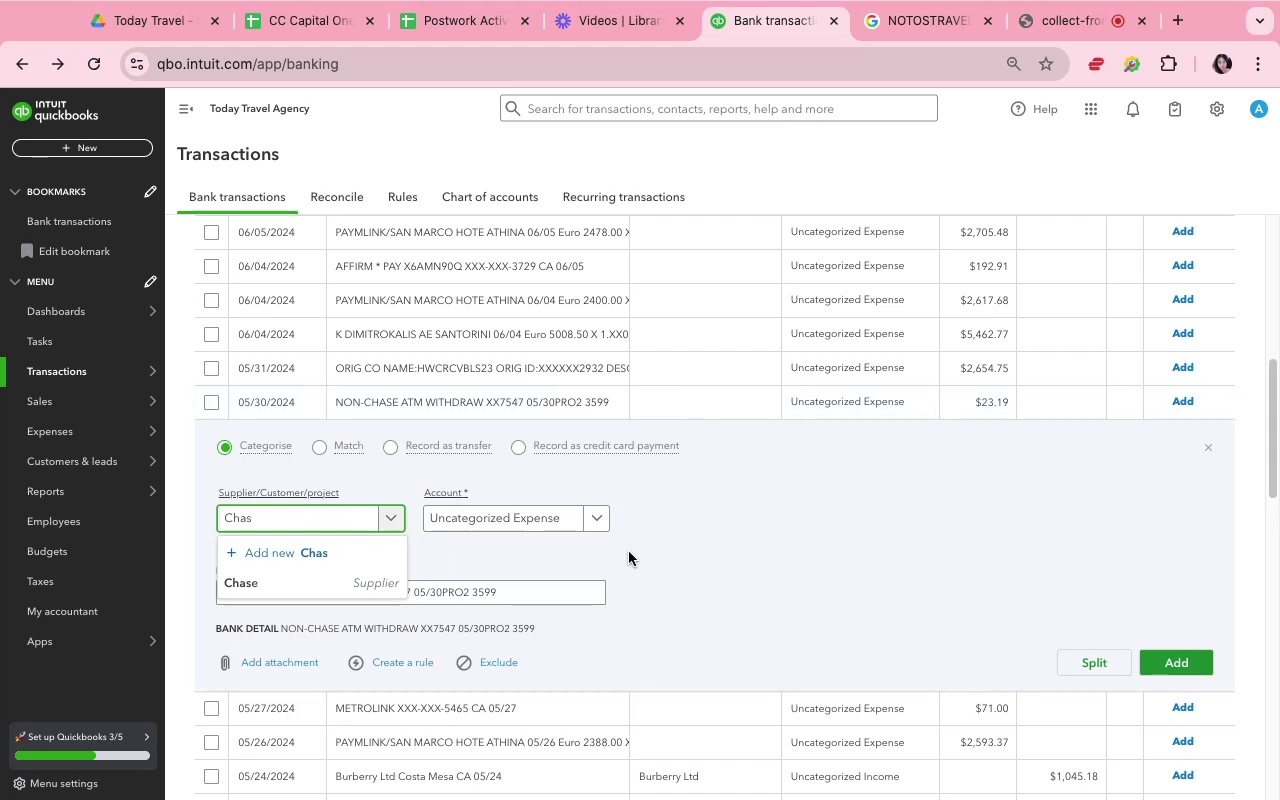 
scroll: coordinate [682, 578], scroll_direction: up, amount: 46.0
 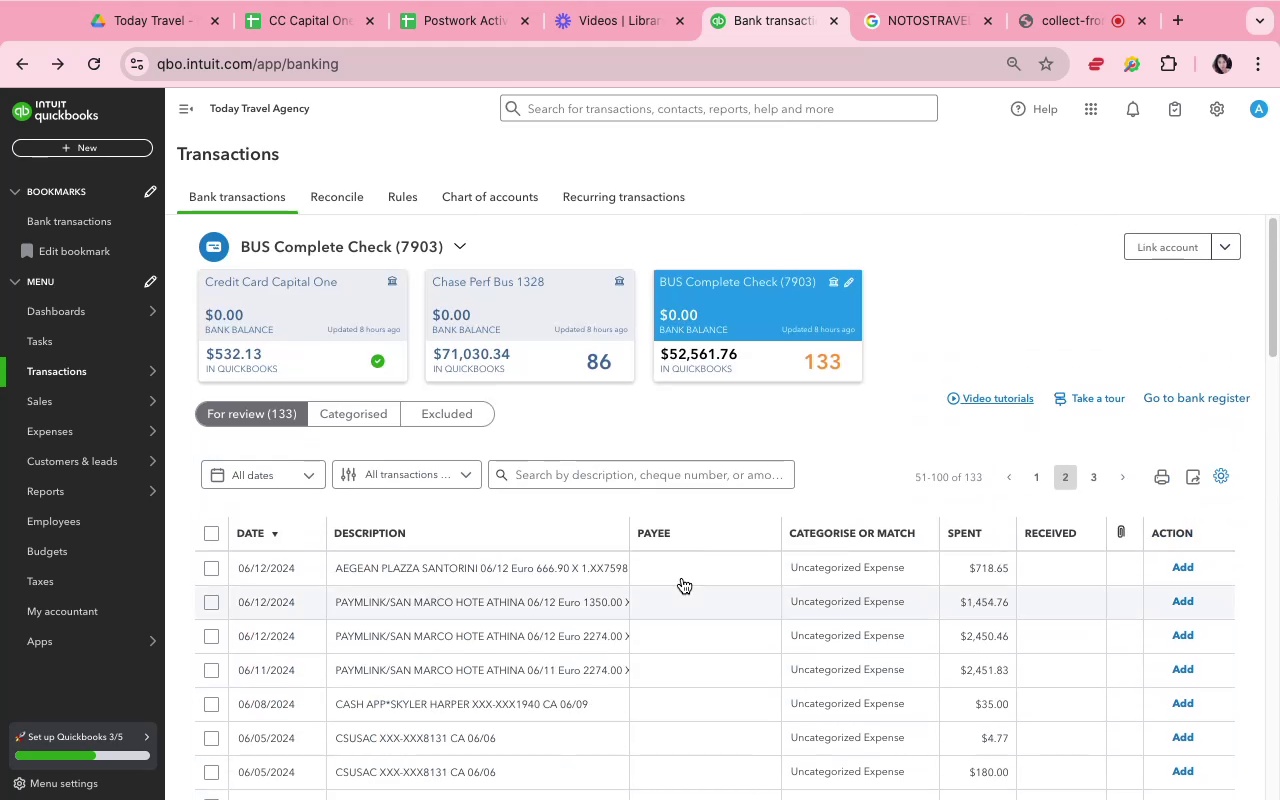 
scroll: coordinate [682, 578], scroll_direction: down, amount: 16.0
 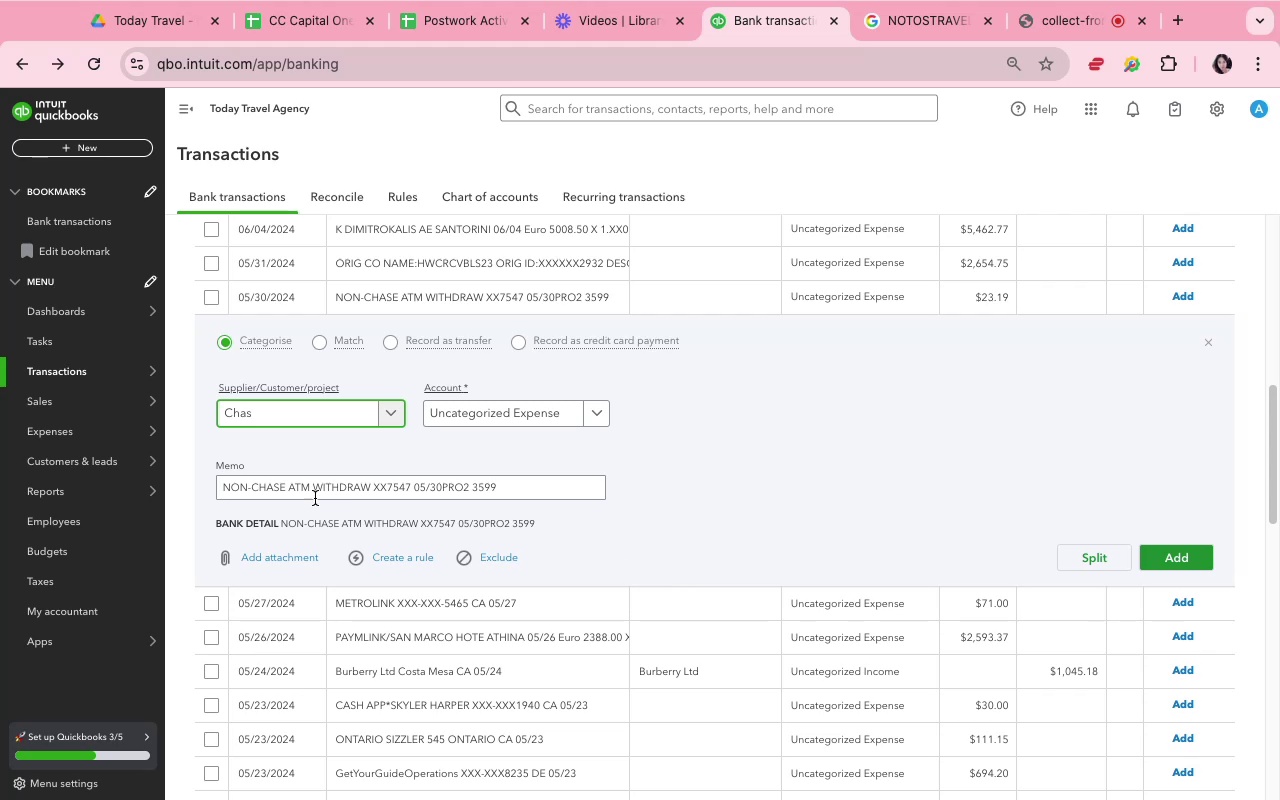 
scroll: coordinate [321, 437], scroll_direction: up, amount: 16.0
 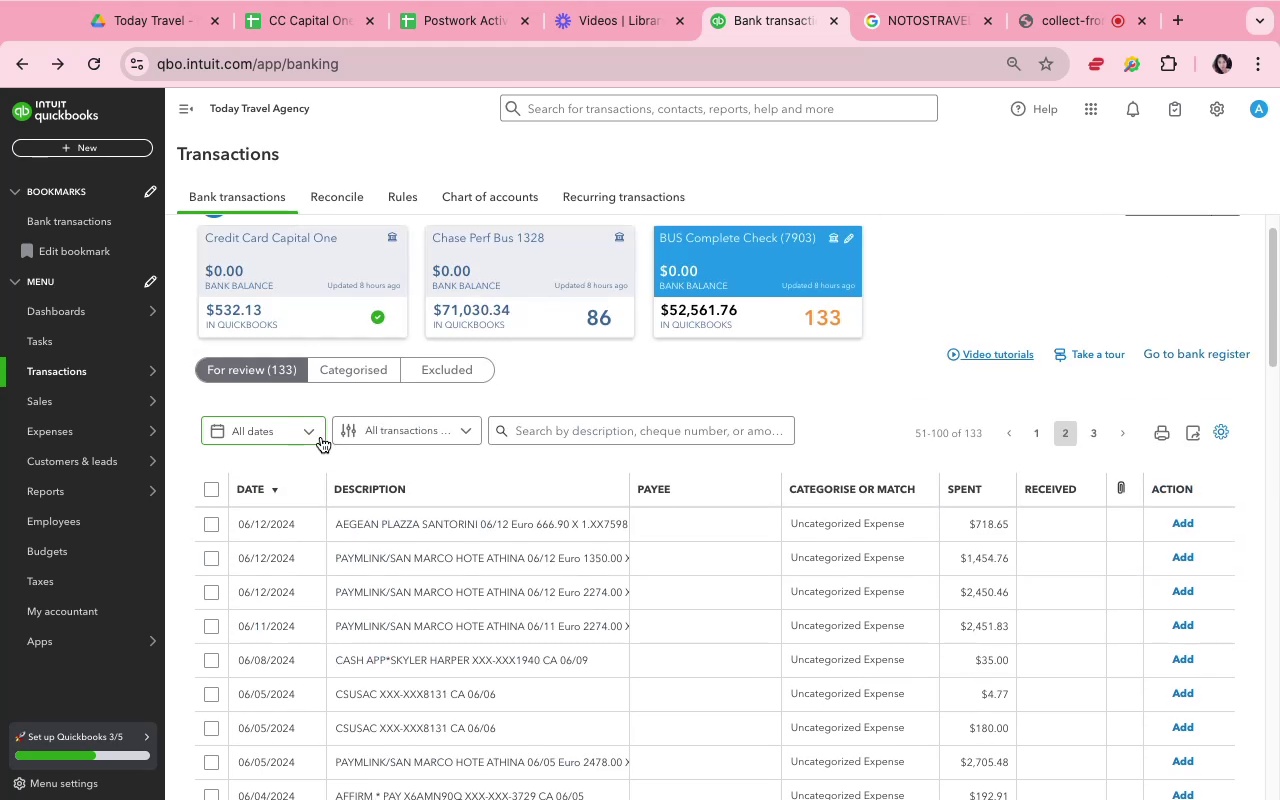 
scroll: coordinate [374, 511], scroll_direction: down, amount: 10.0
 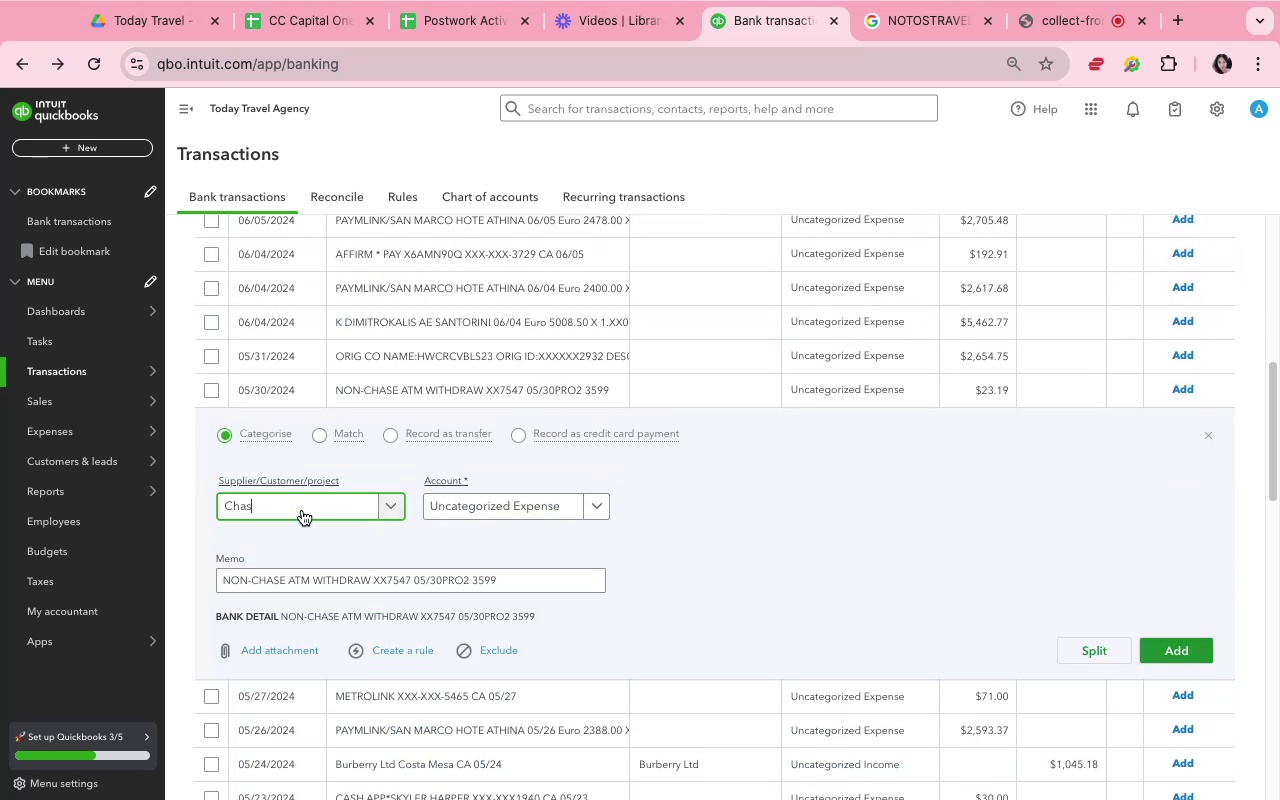 
double_click([302, 506])
 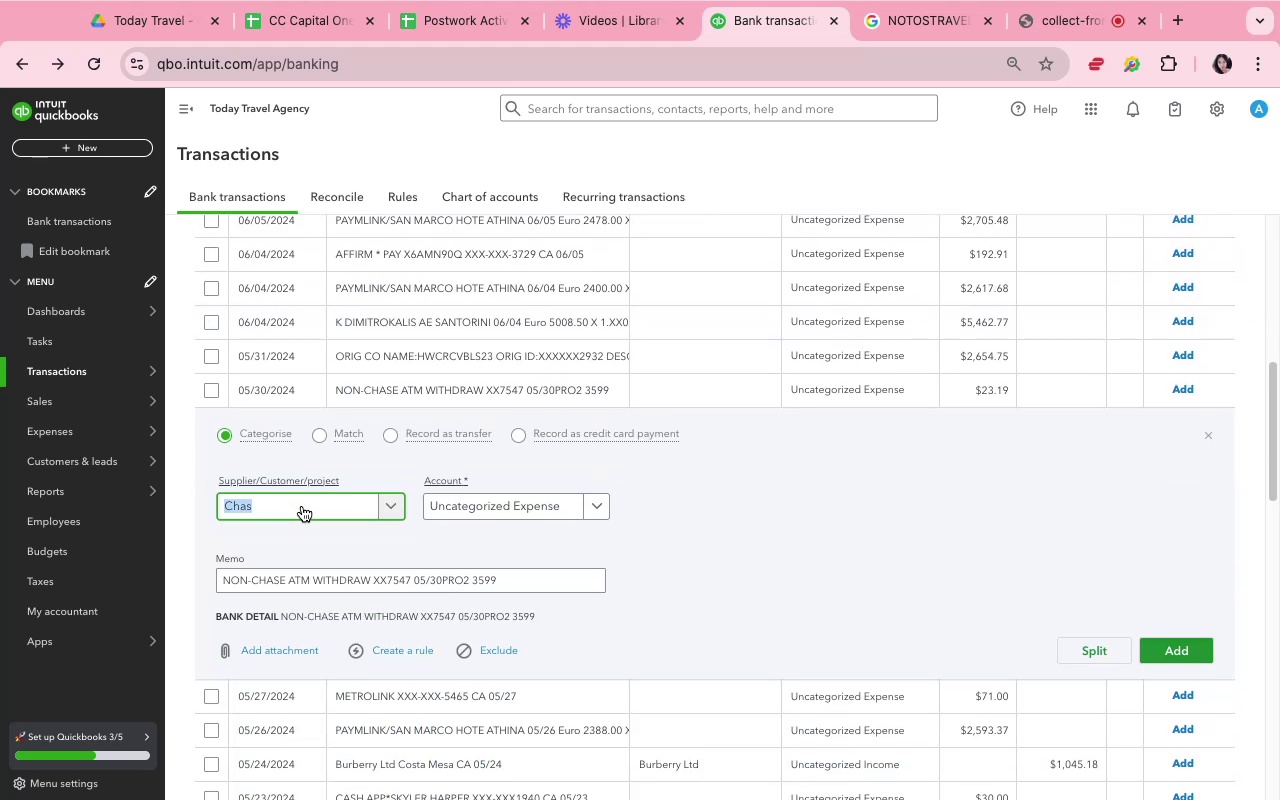 
type(Bus)
 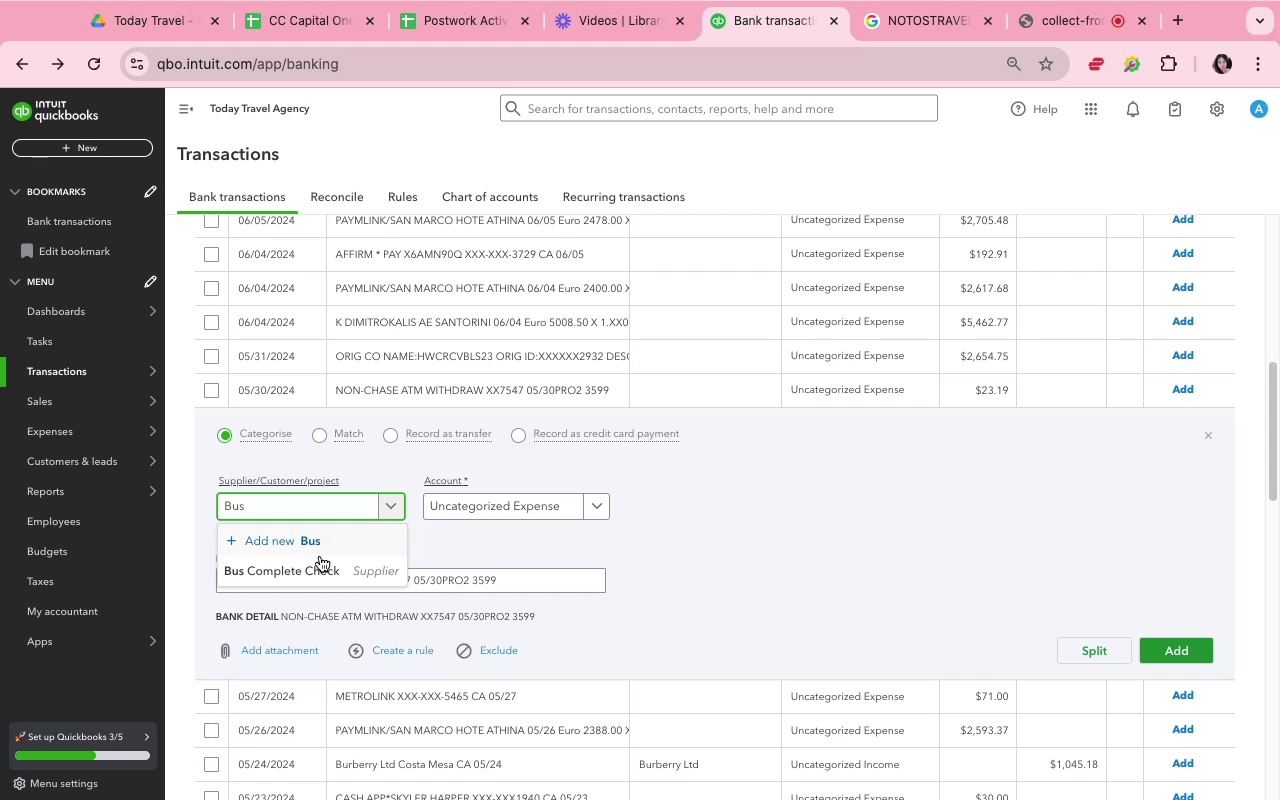 
left_click([359, 571])
 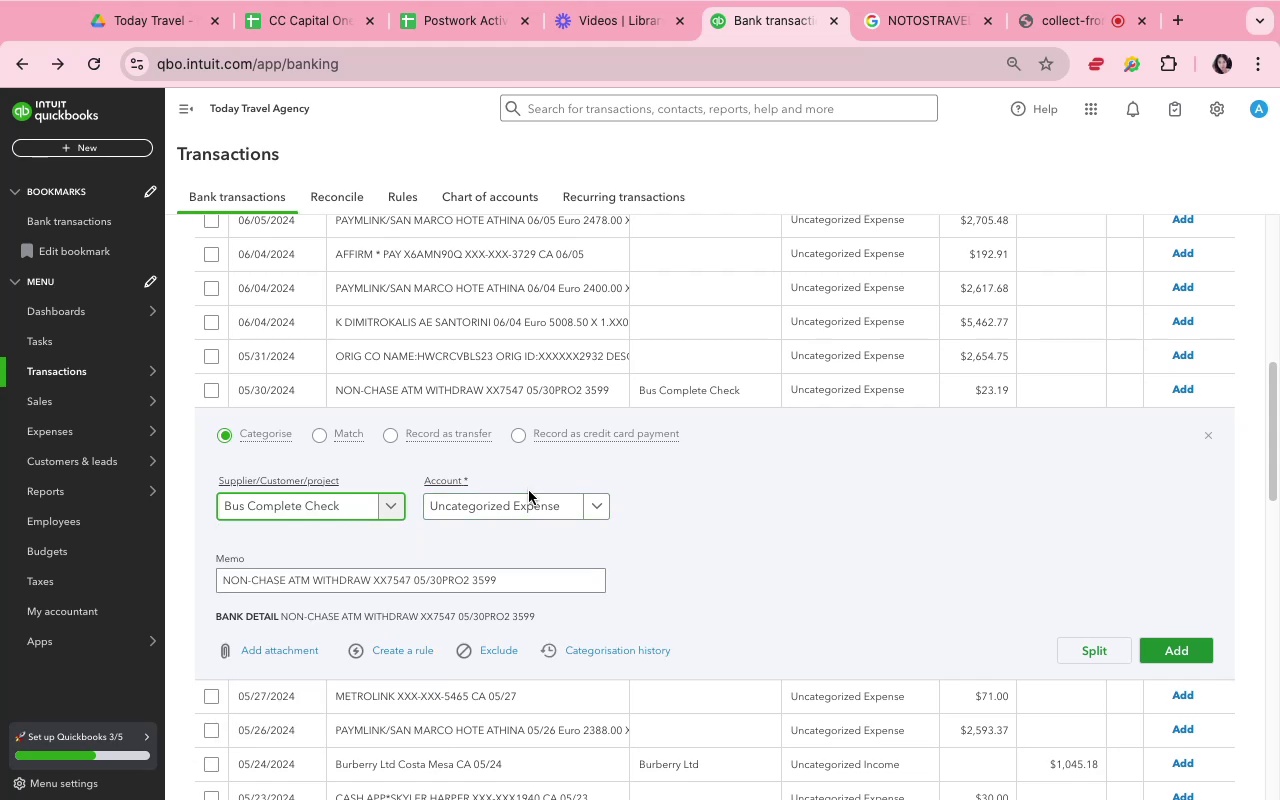 
left_click([530, 501])
 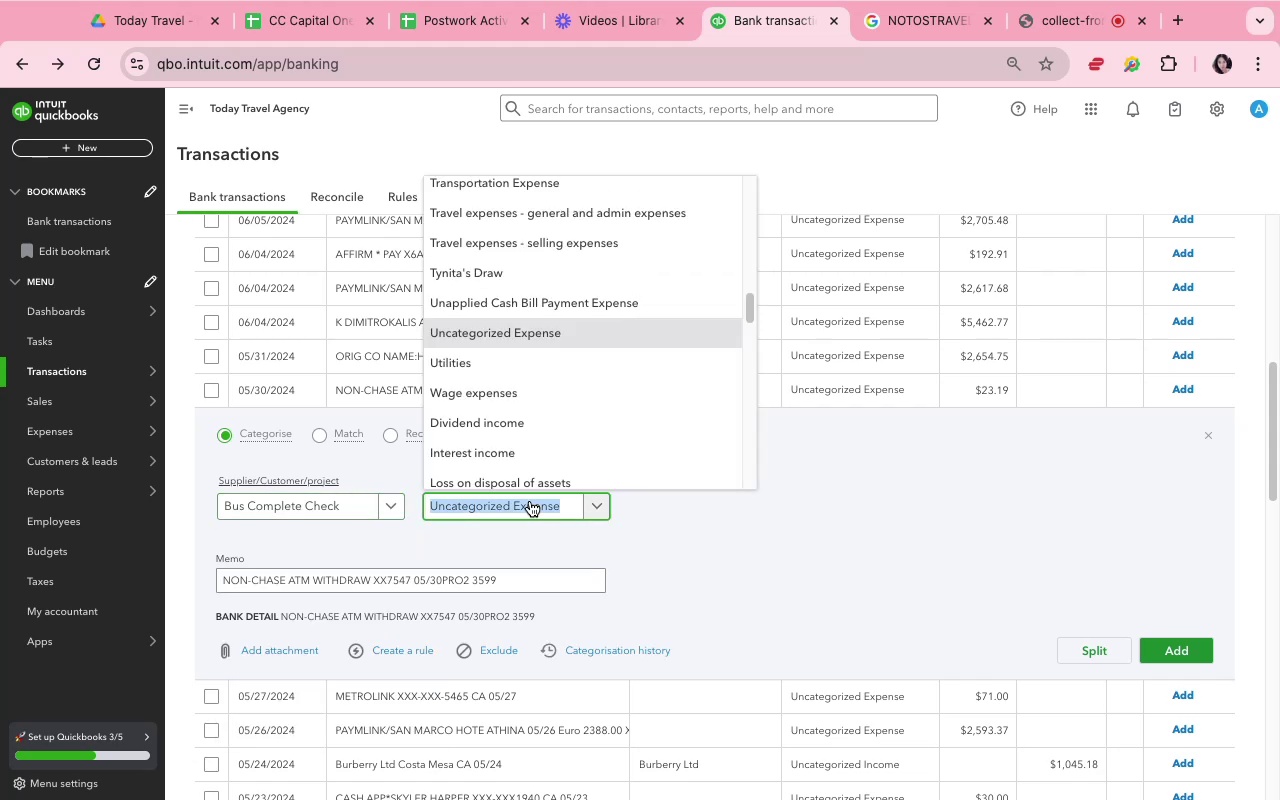 
type(Bank)
 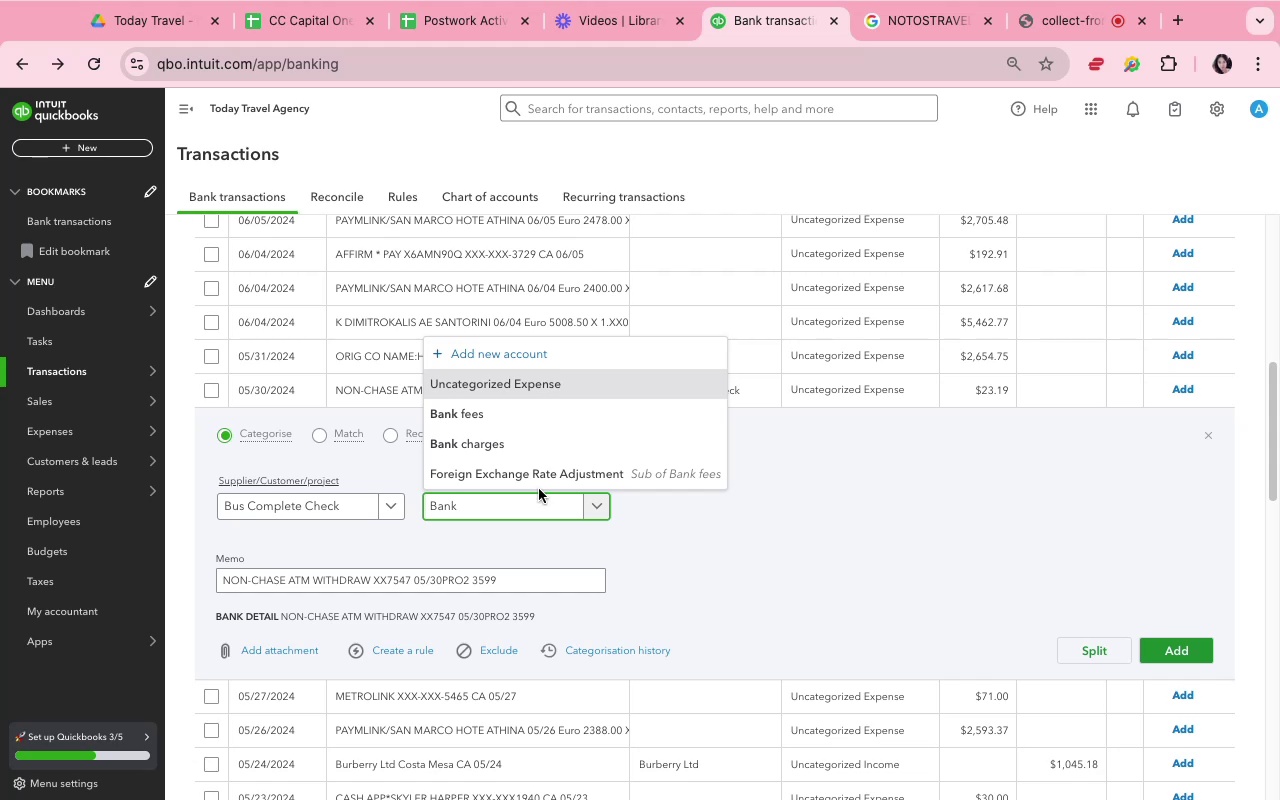 
left_click([568, 446])
 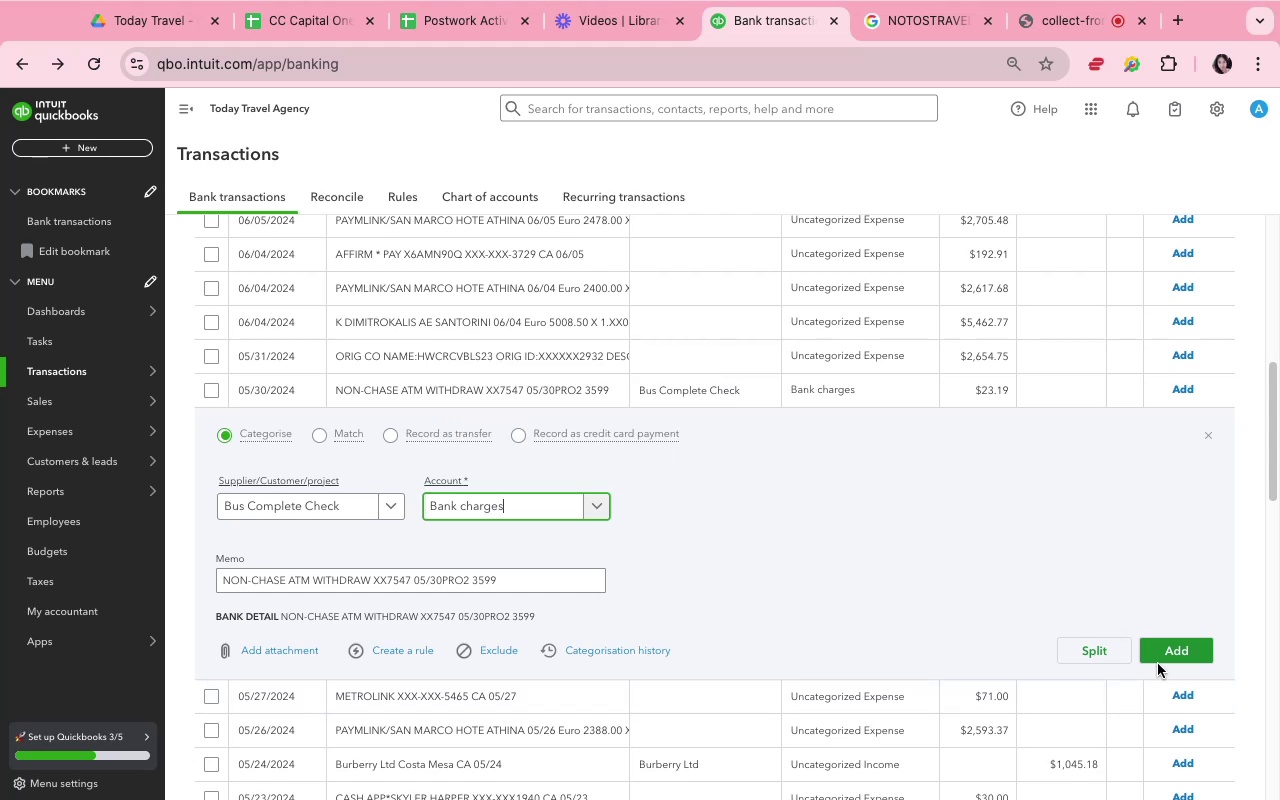 
left_click([1158, 662])
 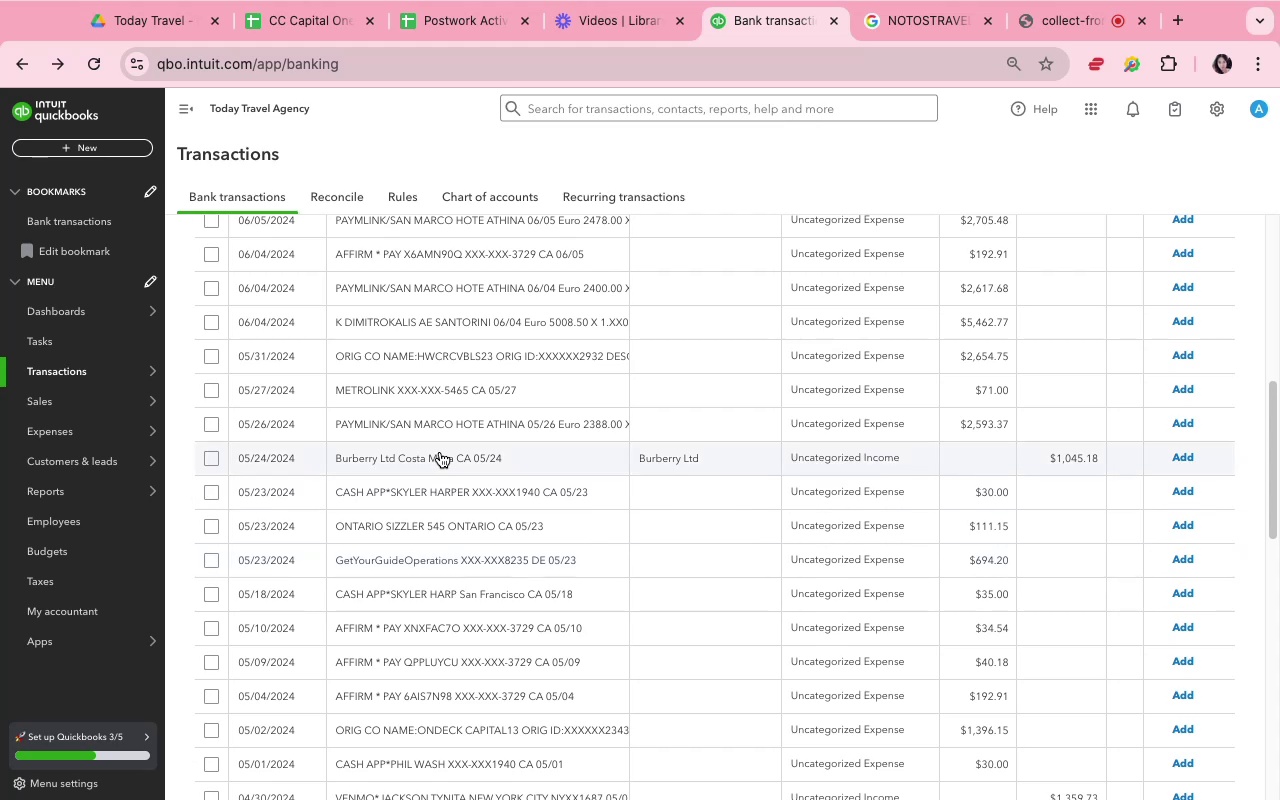 
wait(14.16)
 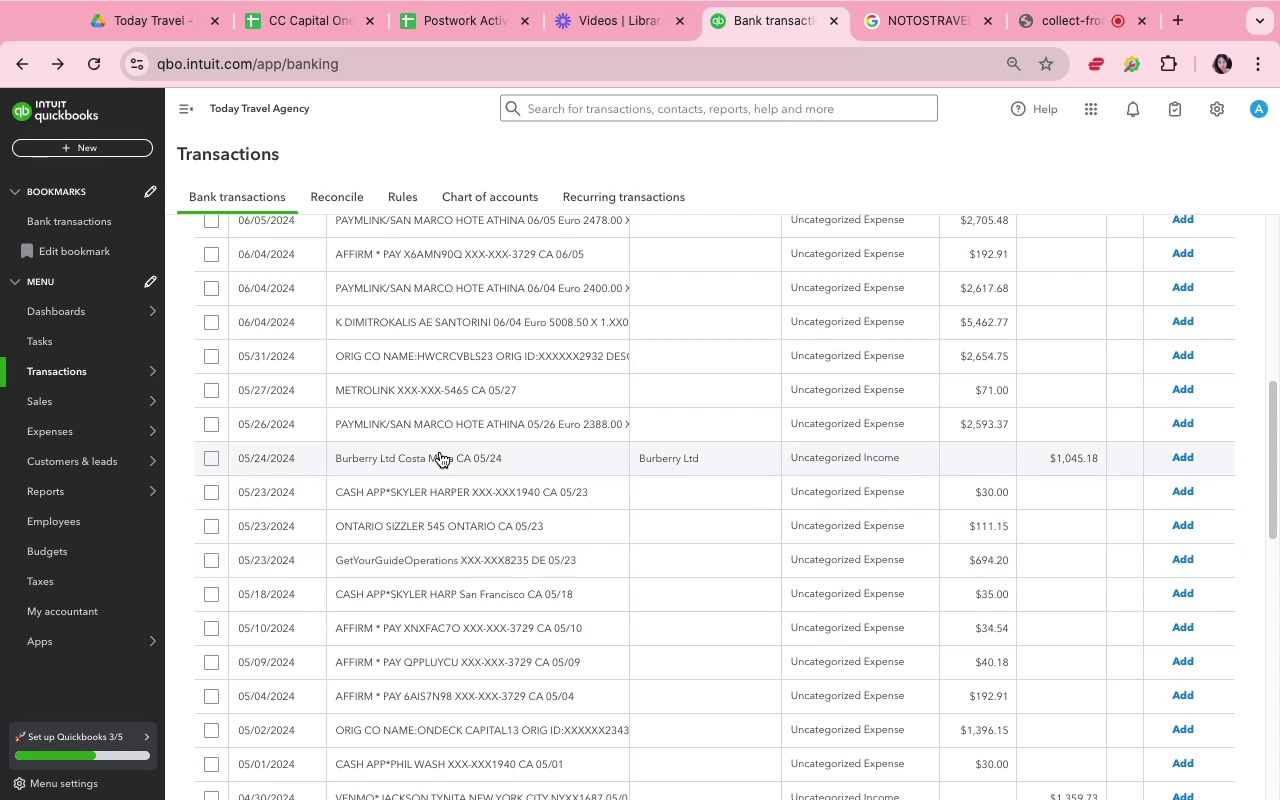 
left_click_drag(start_coordinate=[455, 462], to_coordinate=[336, 459])
 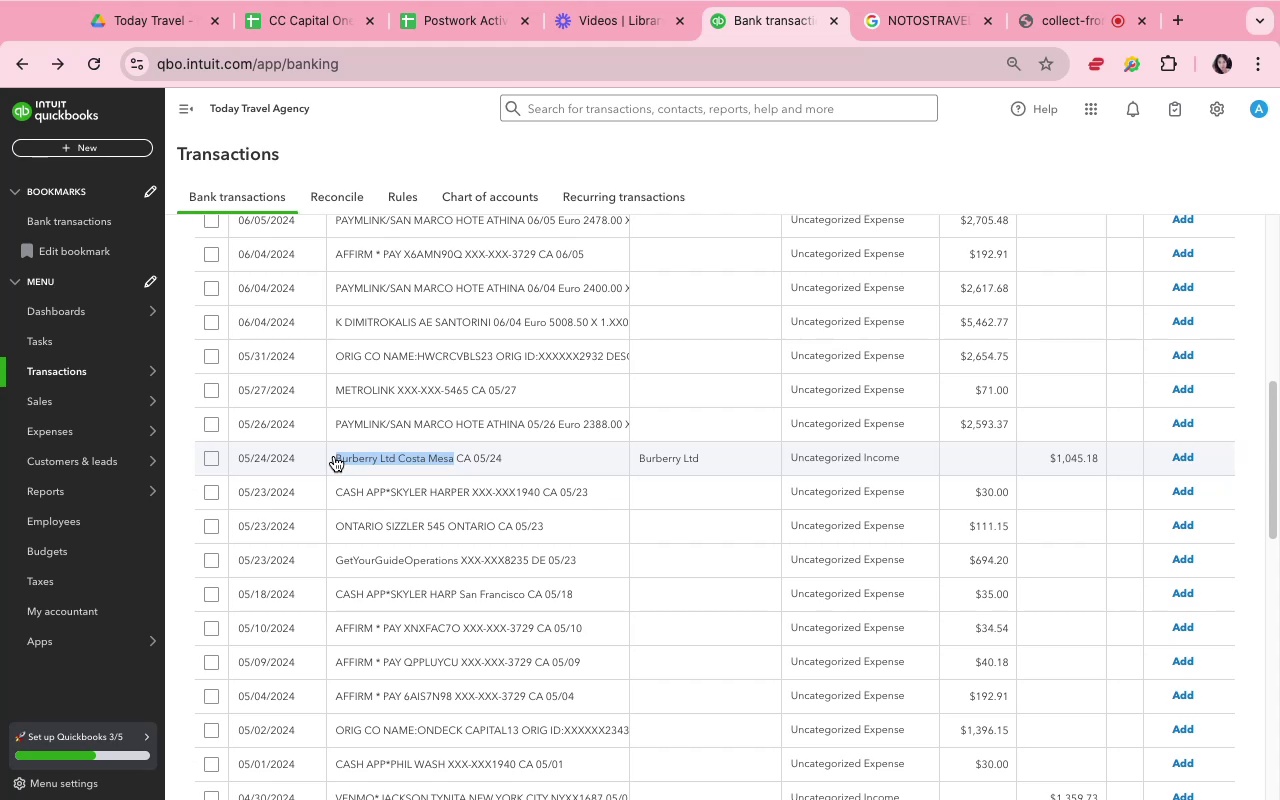 
hold_key(key=CommandLeft, duration=0.77)
 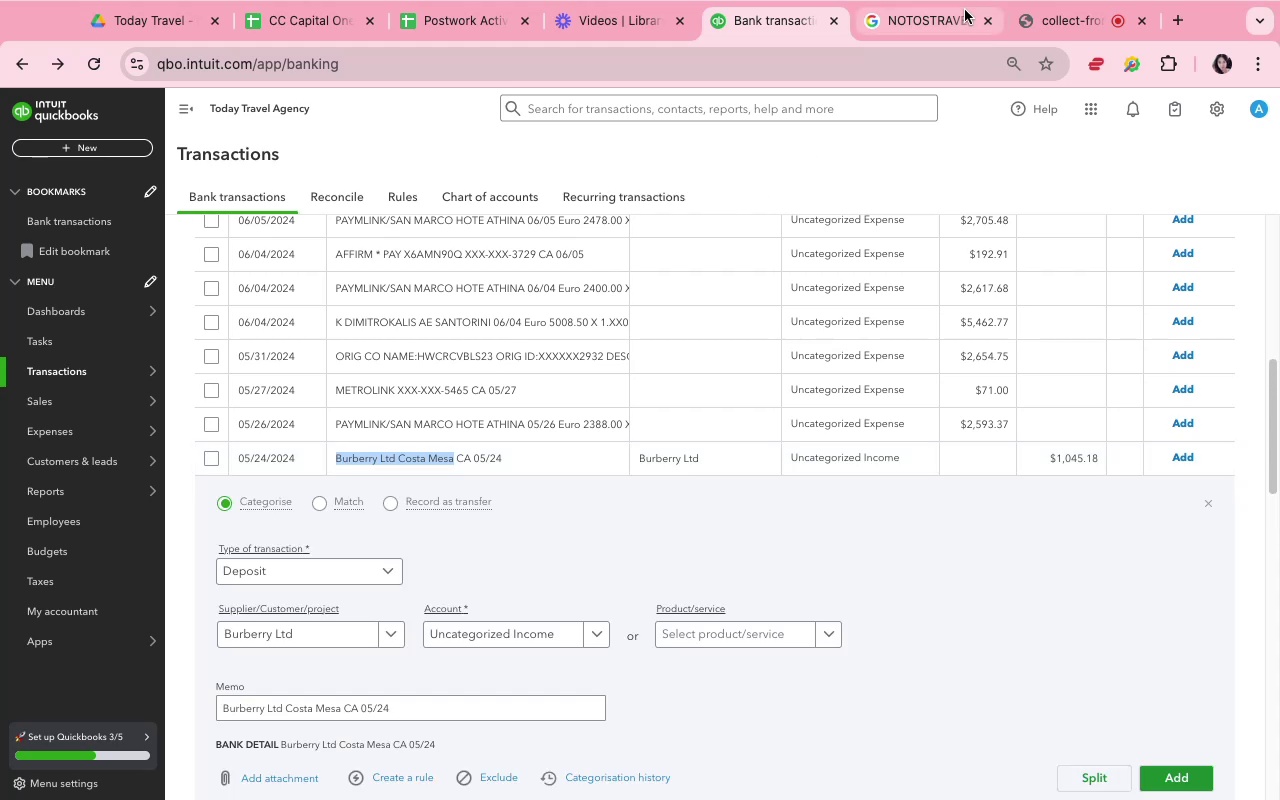 
hold_key(key=C, duration=0.47)
 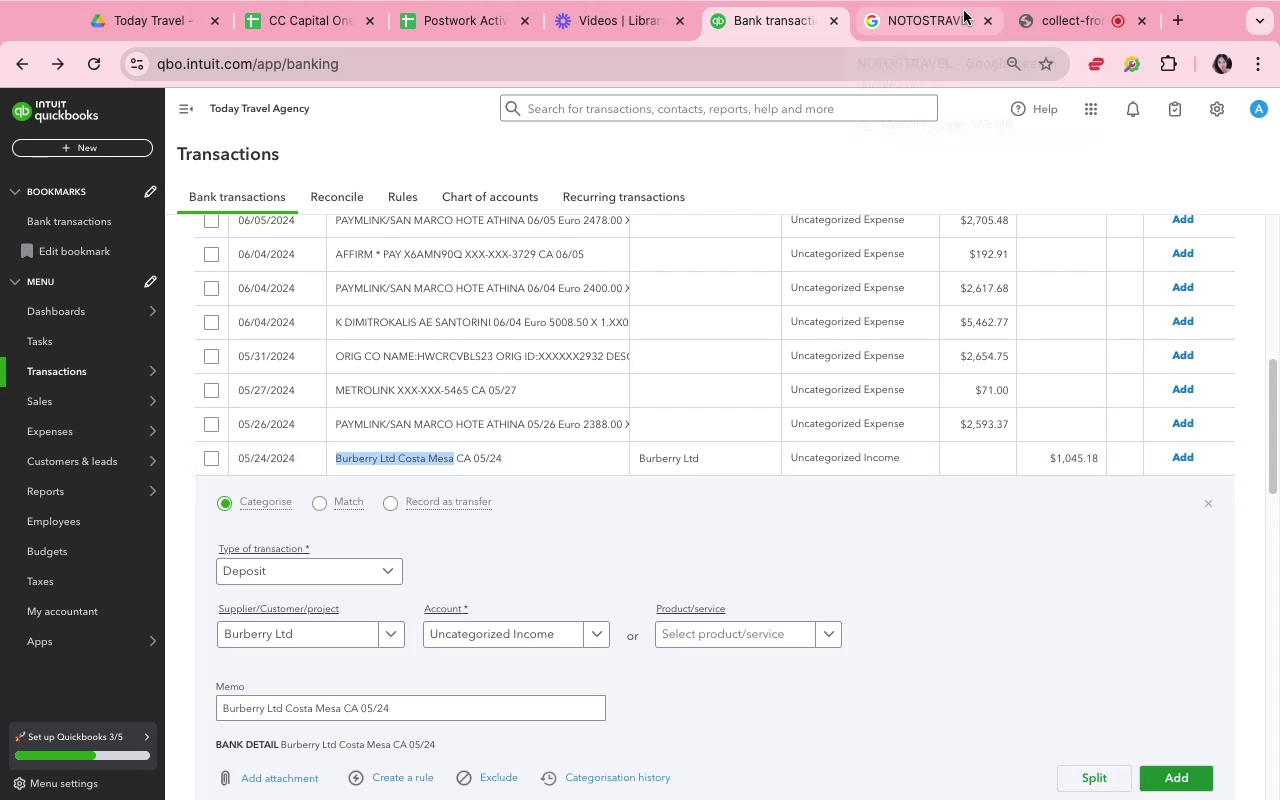 
key(Meta+C)
 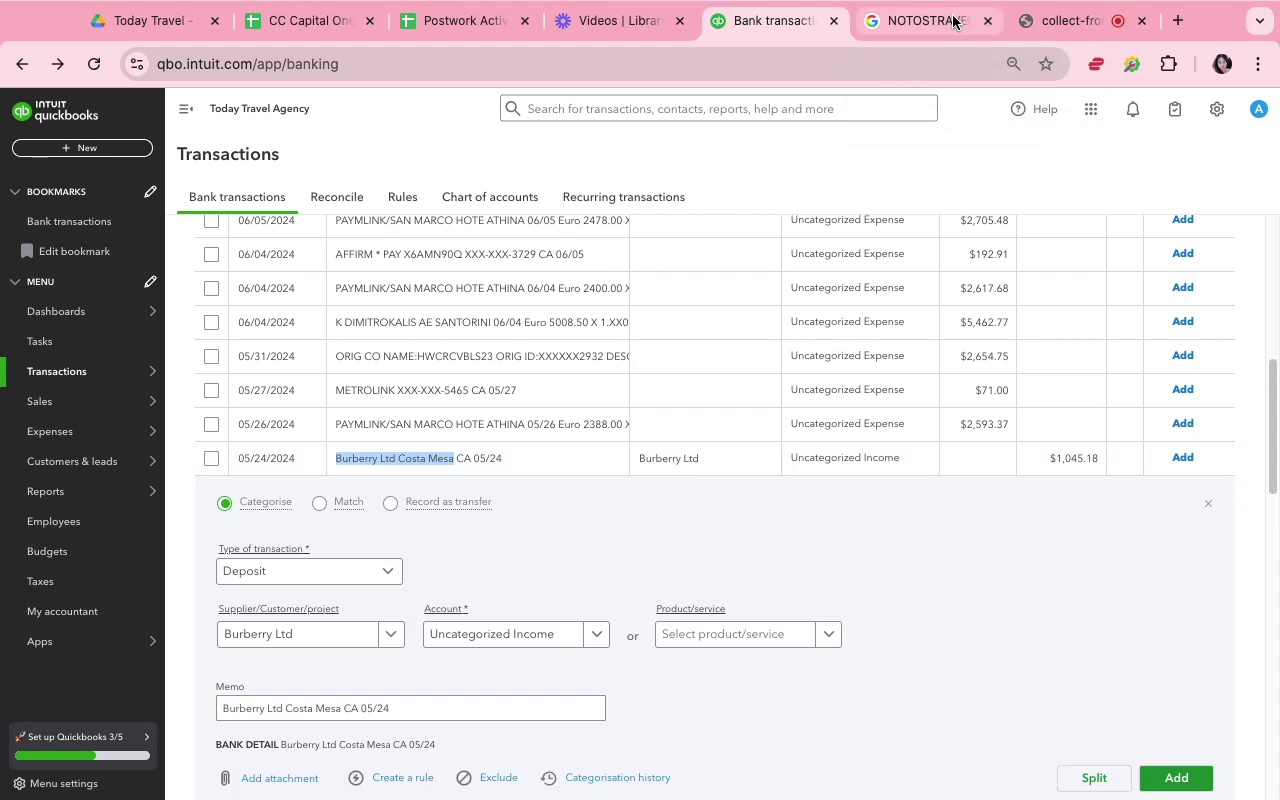 
left_click([953, 16])
 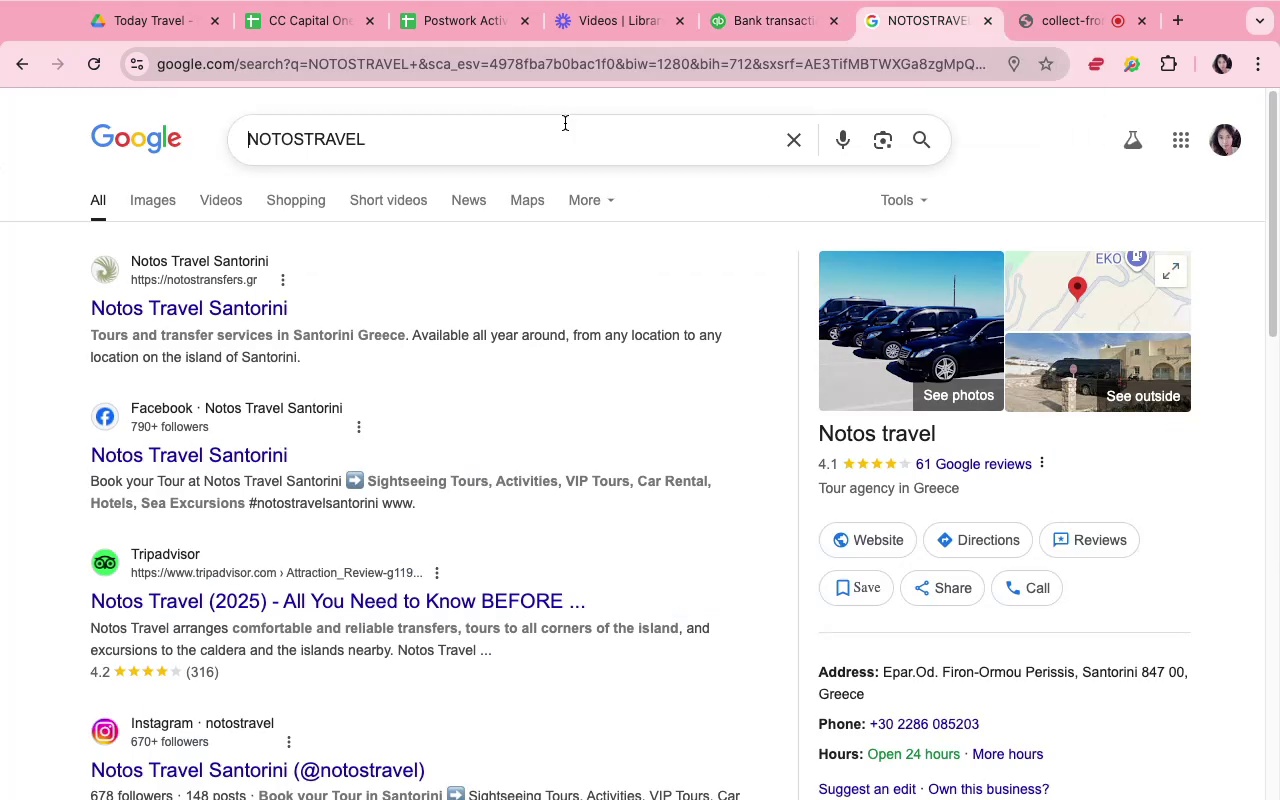 
double_click([565, 123])
 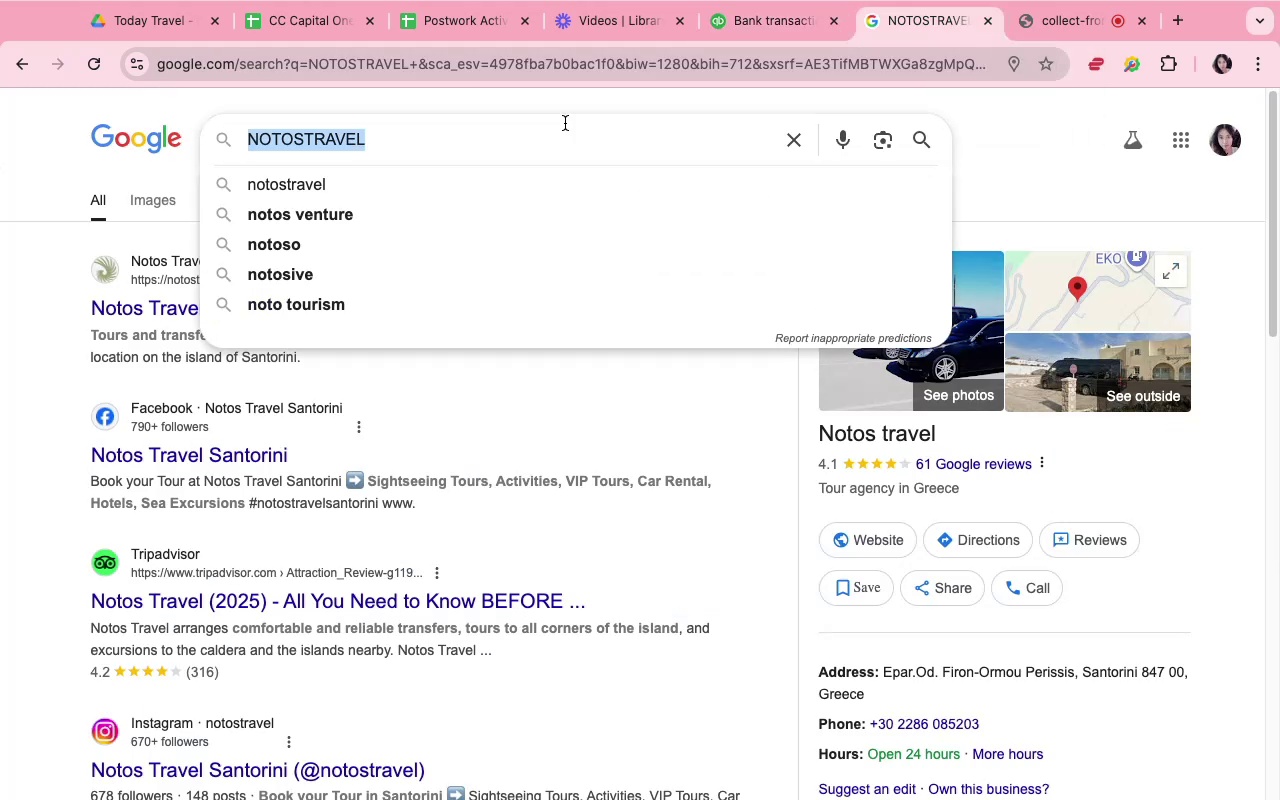 
key(Meta+V)
 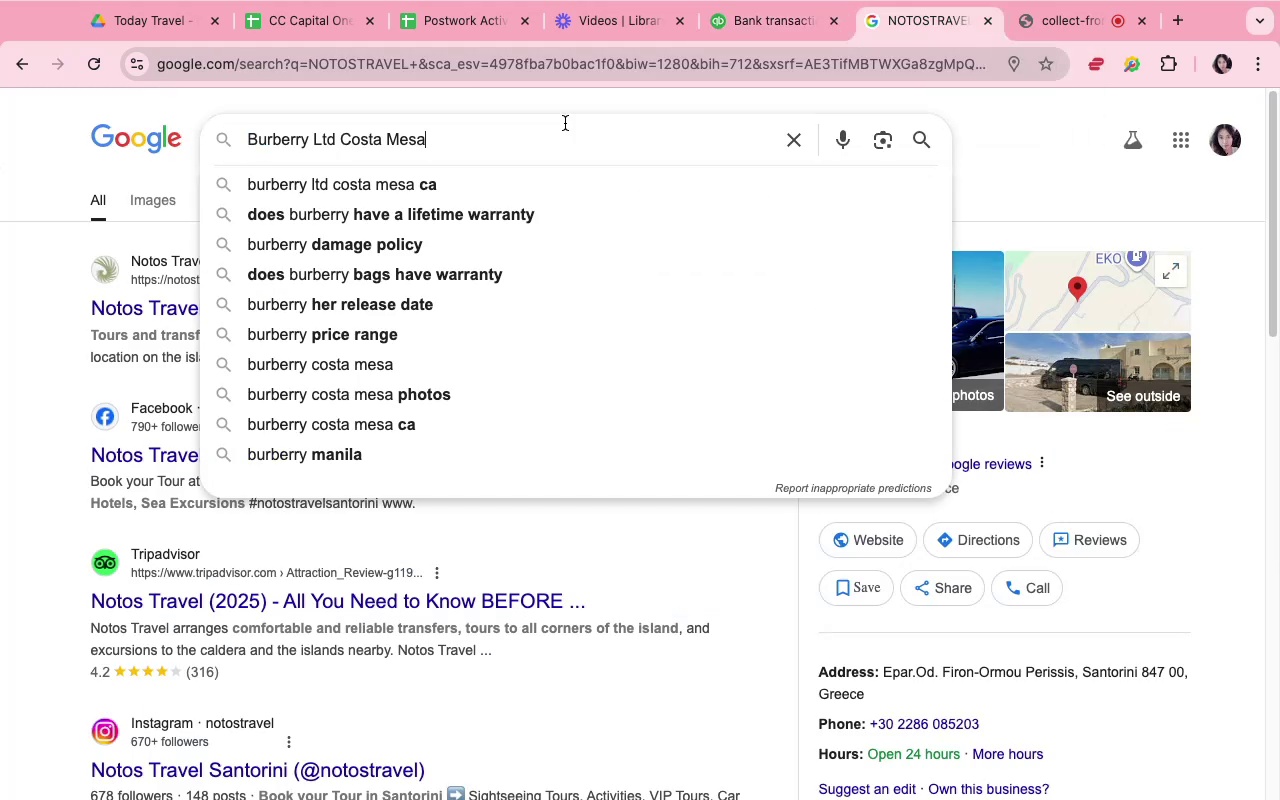 
key(Enter)
 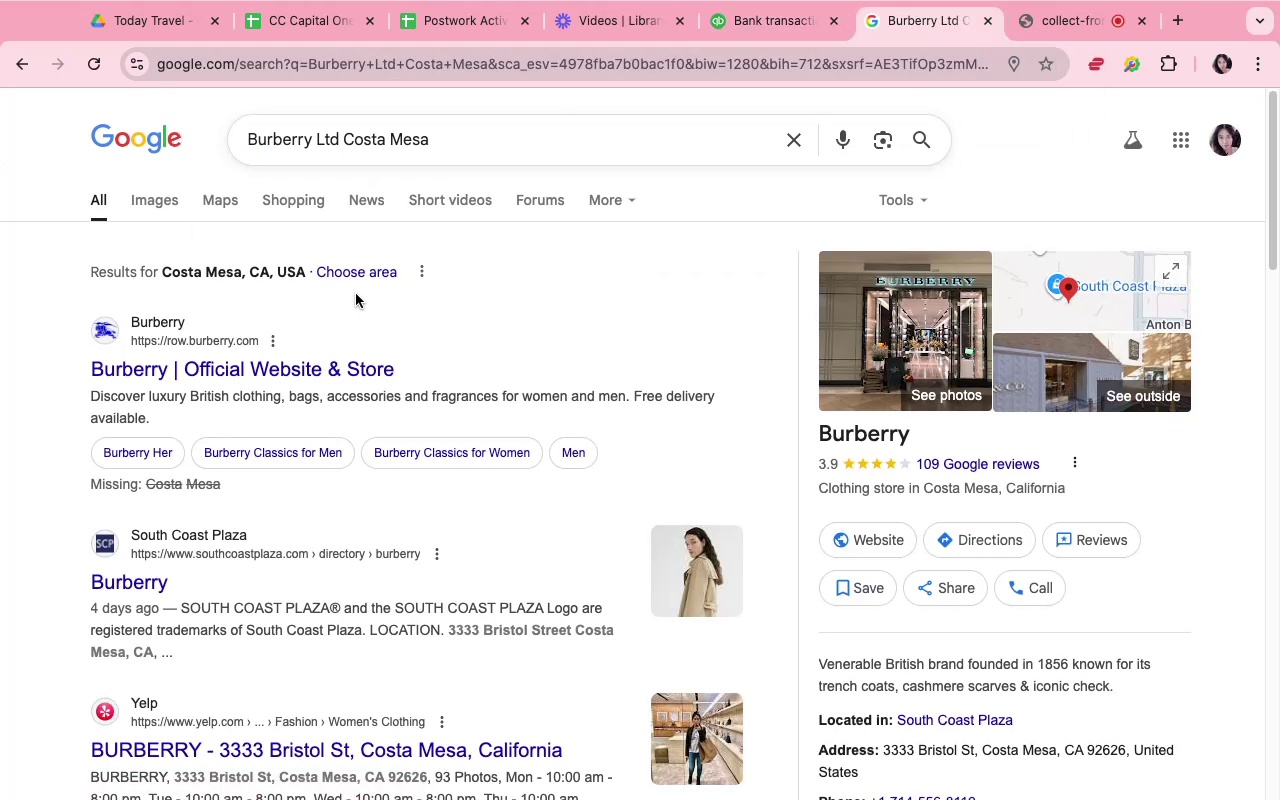 
wait(5.38)
 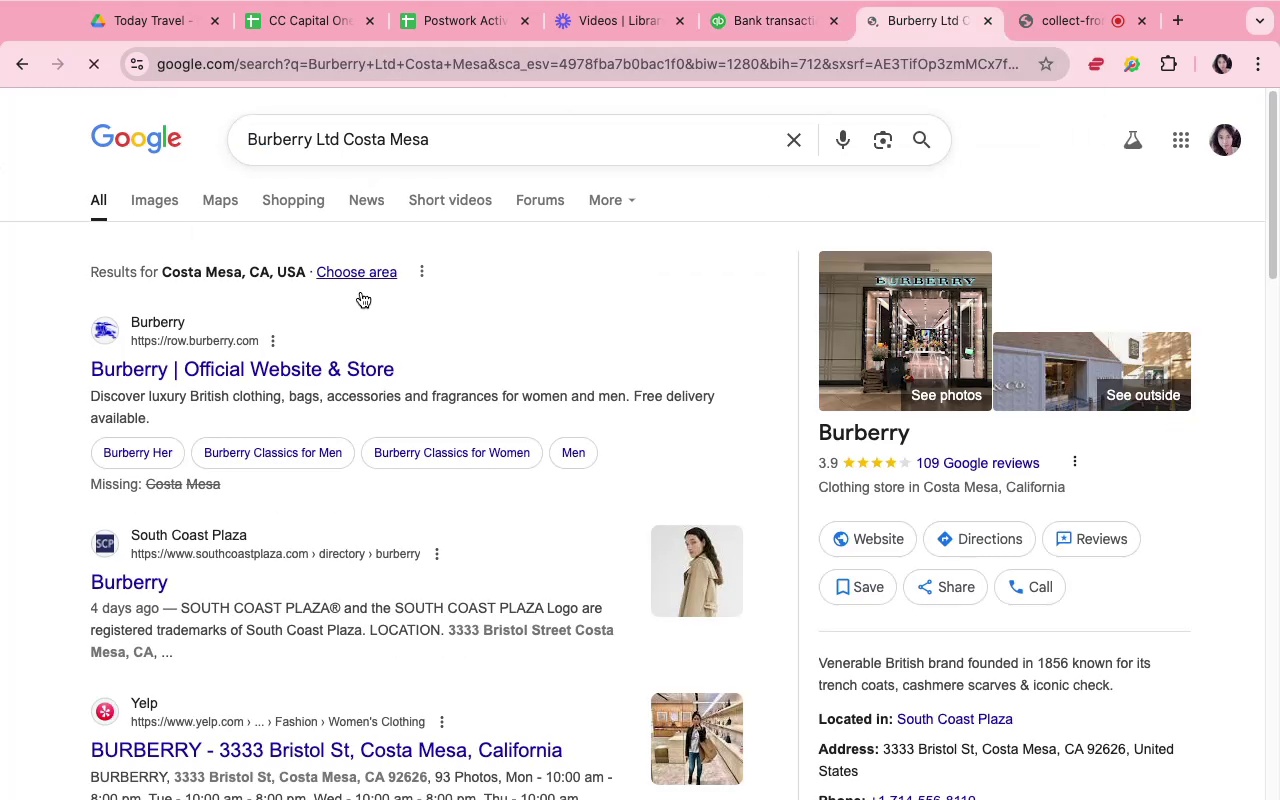 
scroll: coordinate [311, 371], scroll_direction: down, amount: 9.0
 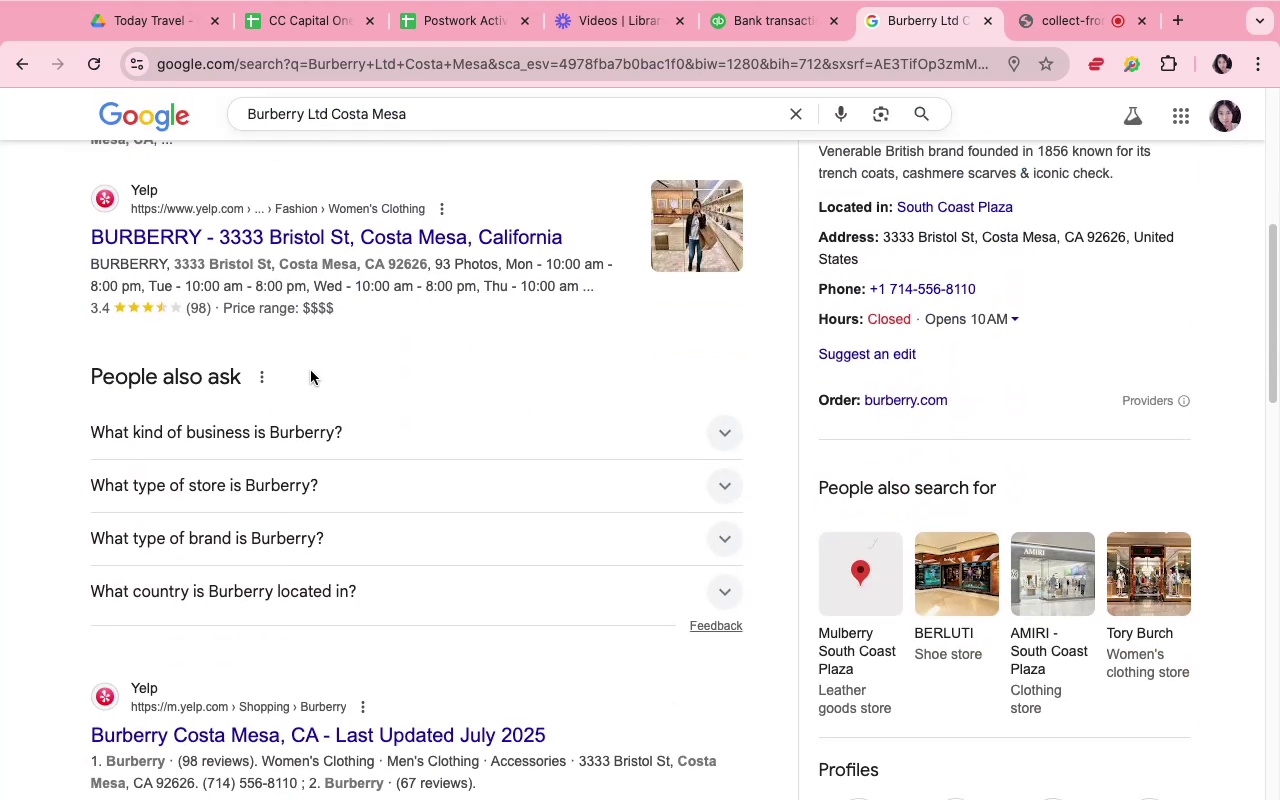 
scroll: coordinate [311, 371], scroll_direction: up, amount: 21.0
 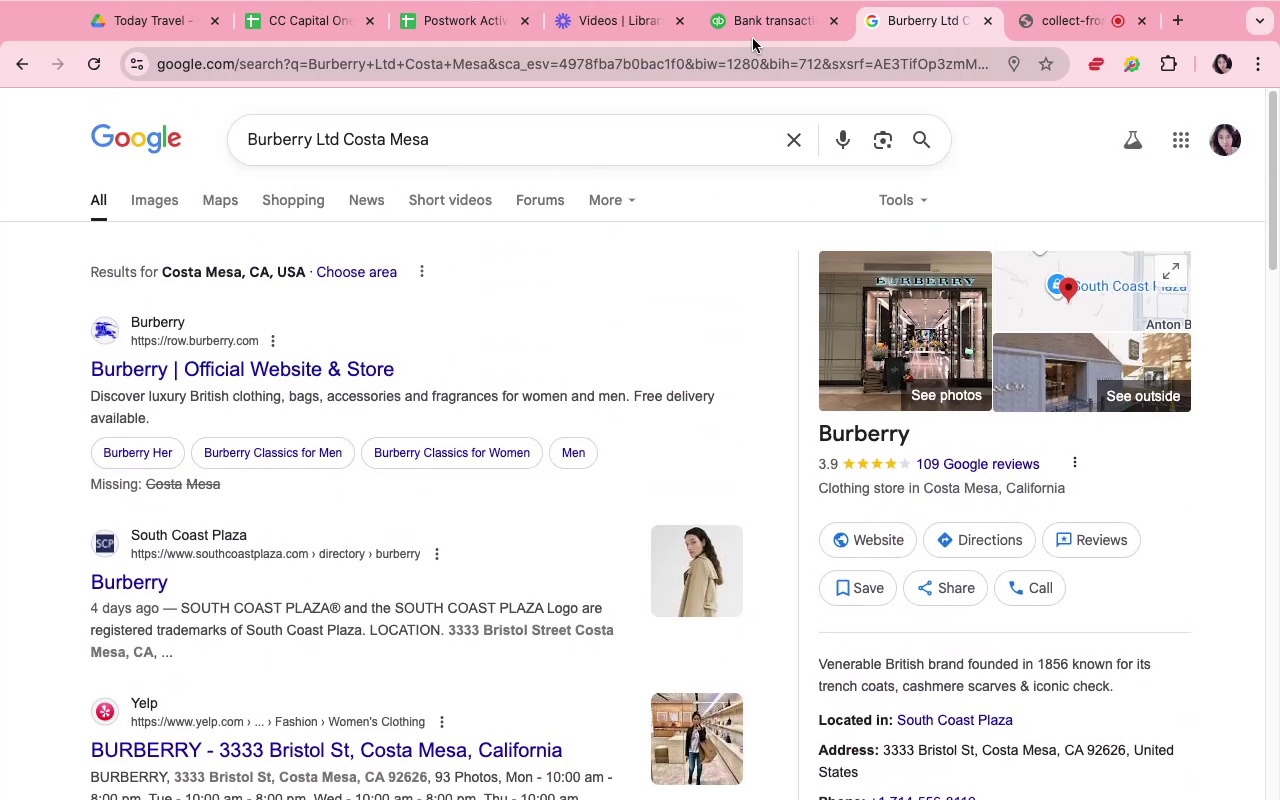 
left_click([755, 28])
 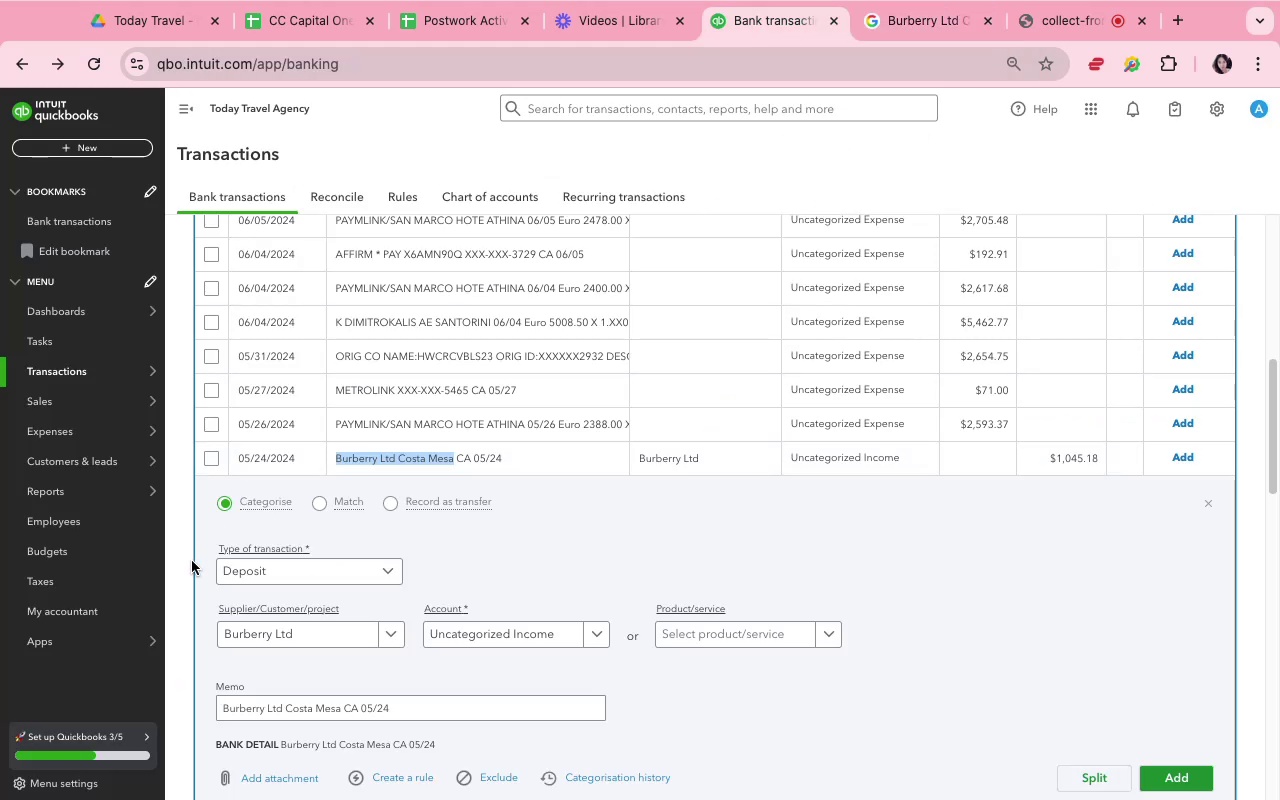 
scroll: coordinate [389, 690], scroll_direction: down, amount: 5.0
 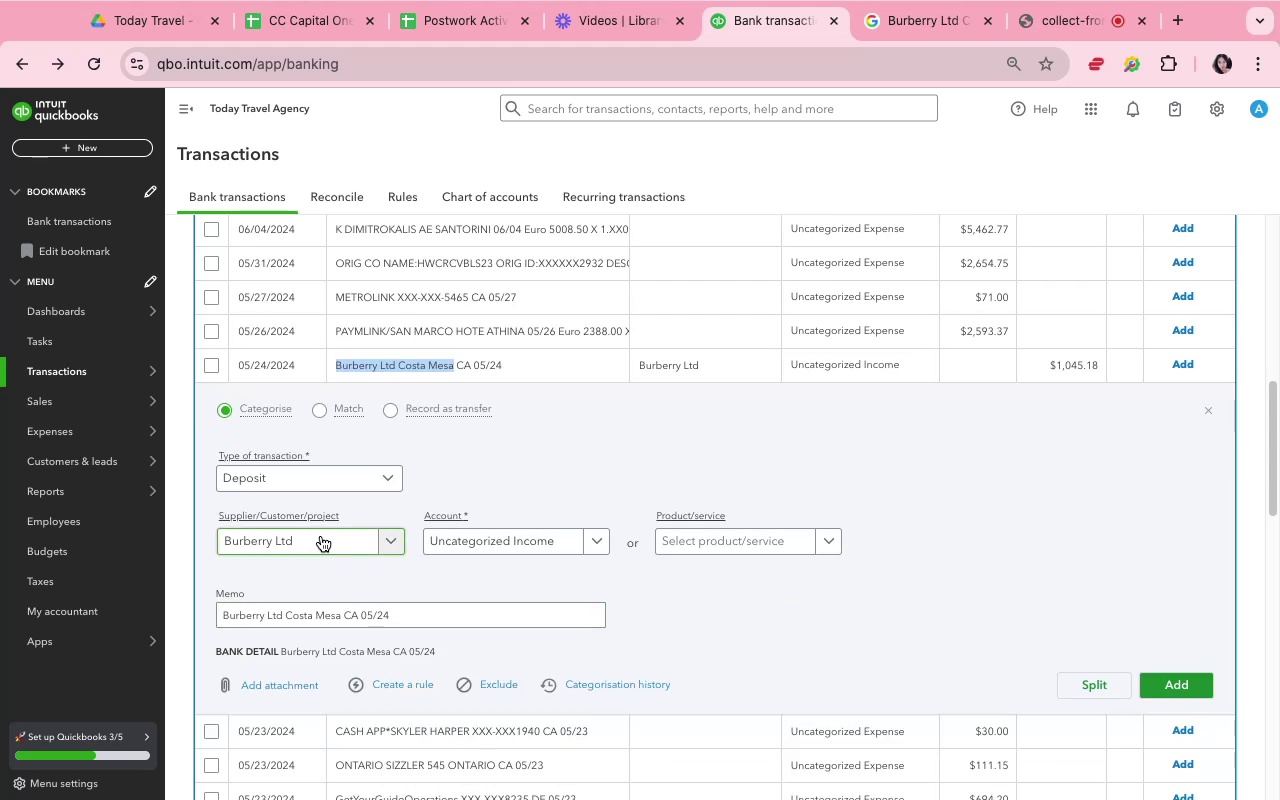 
wait(7.2)
 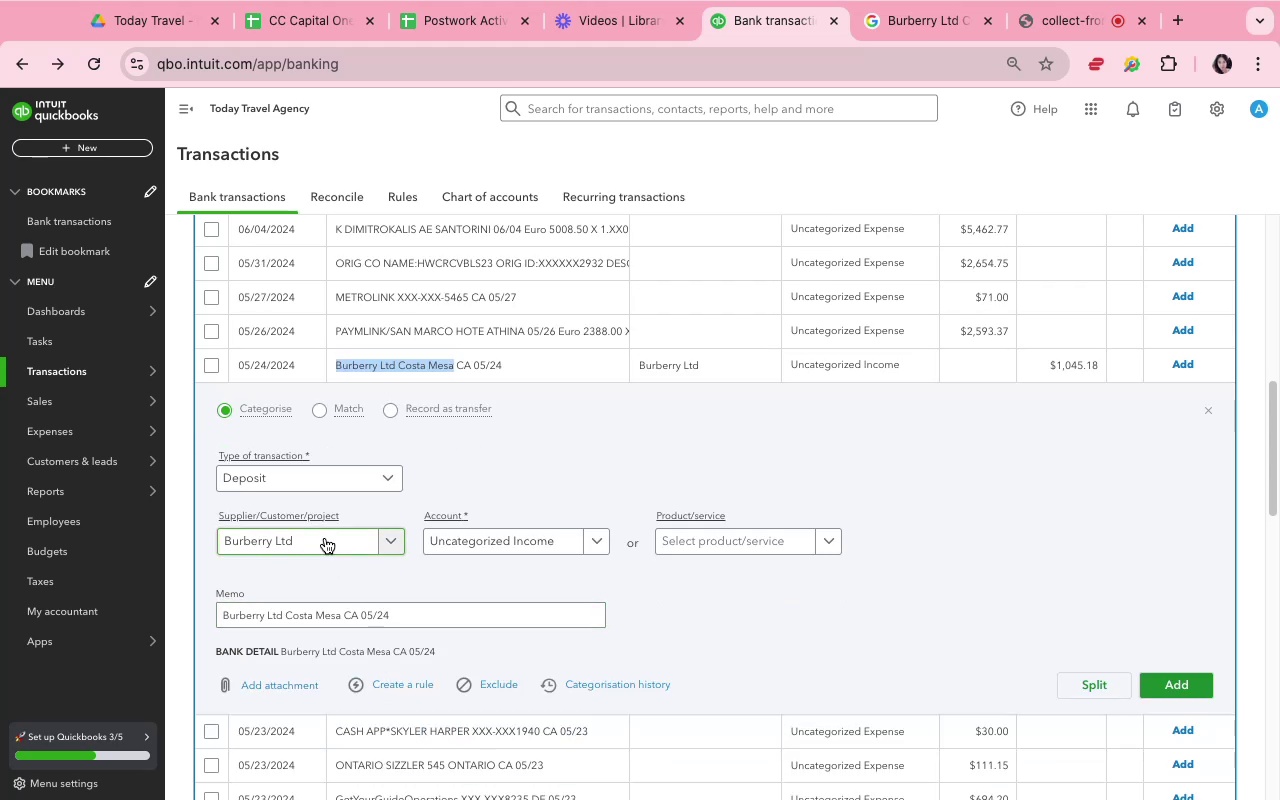 
left_click([454, 542])
 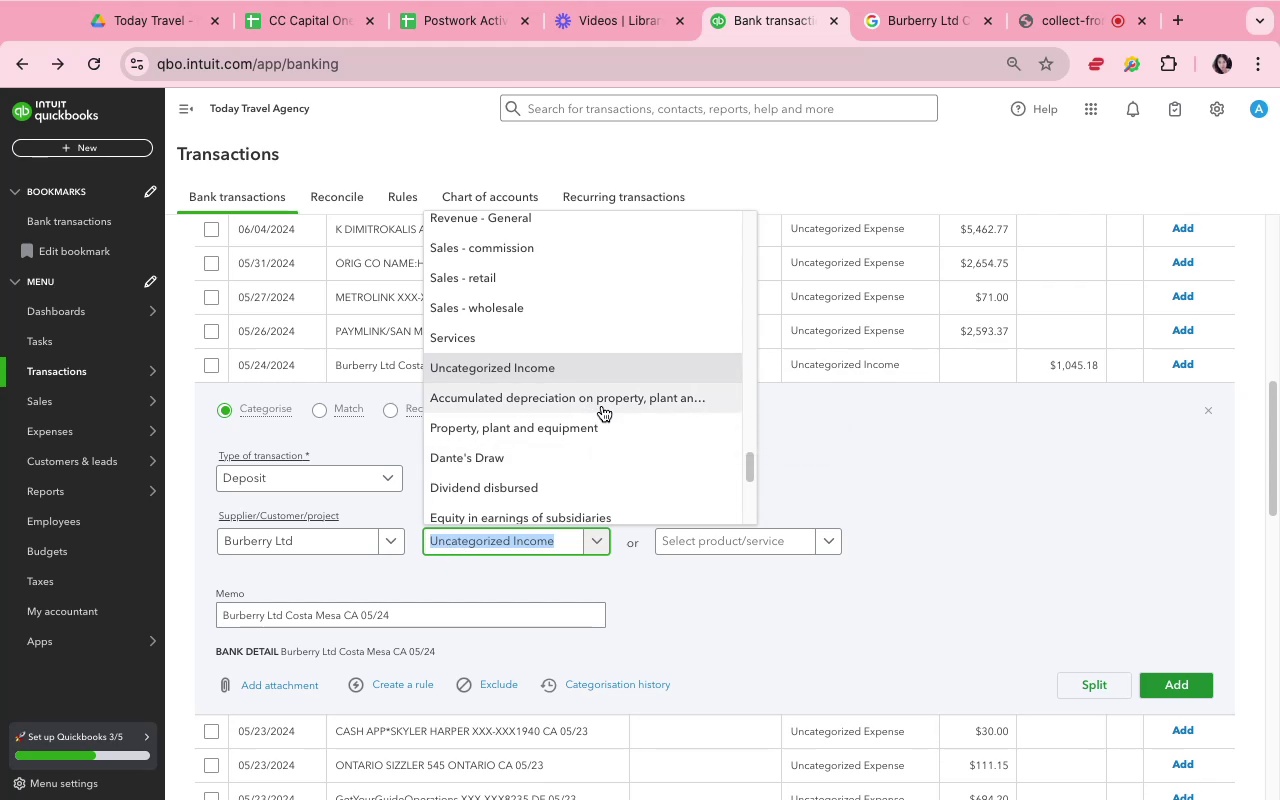 
wait(16.75)
 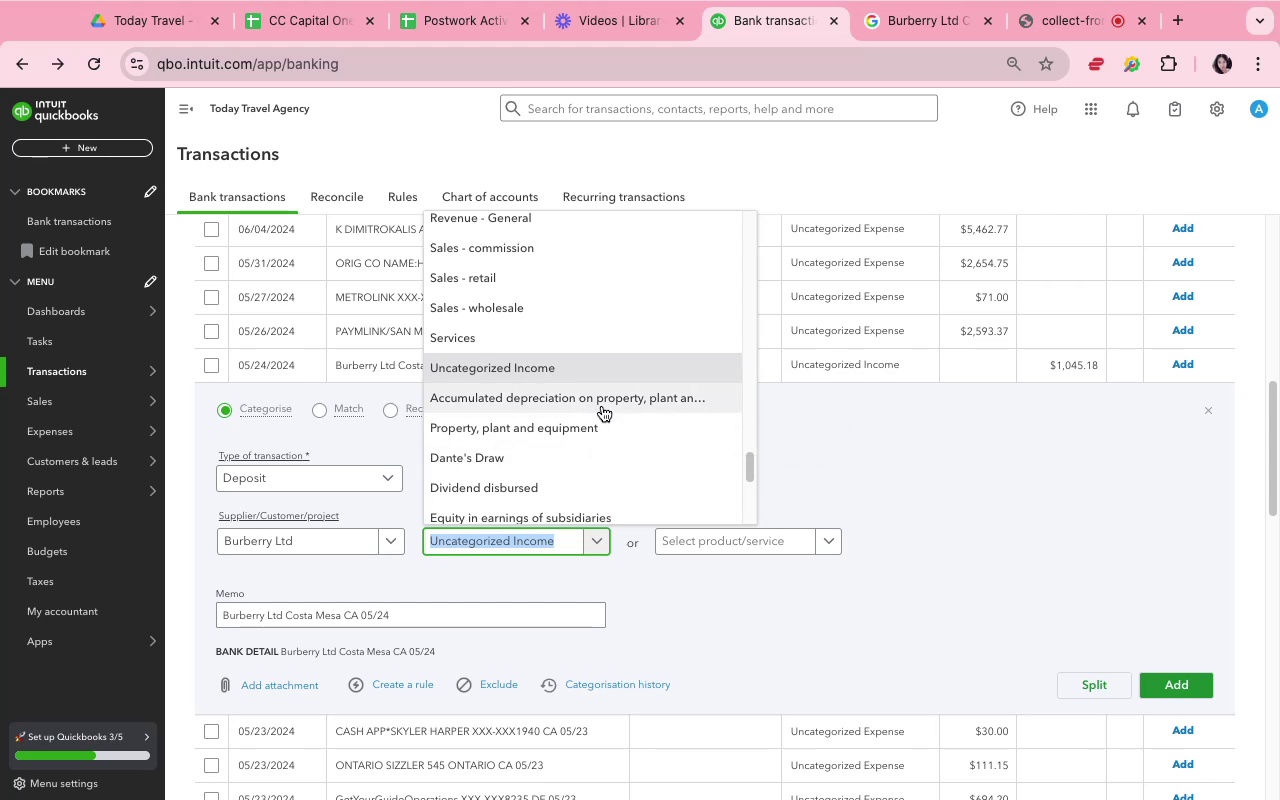 
scroll: coordinate [592, 434], scroll_direction: up, amount: 74.0
 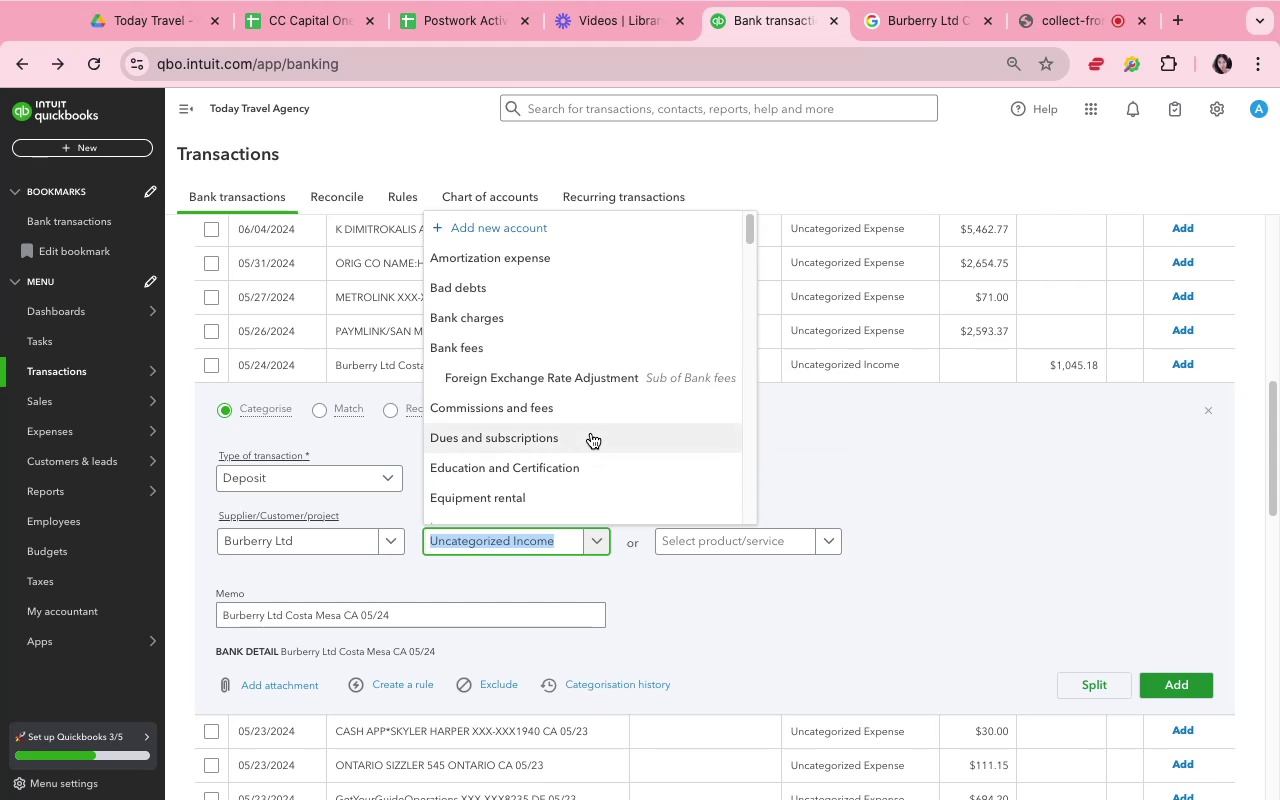 
scroll: coordinate [589, 431], scroll_direction: down, amount: 43.0
 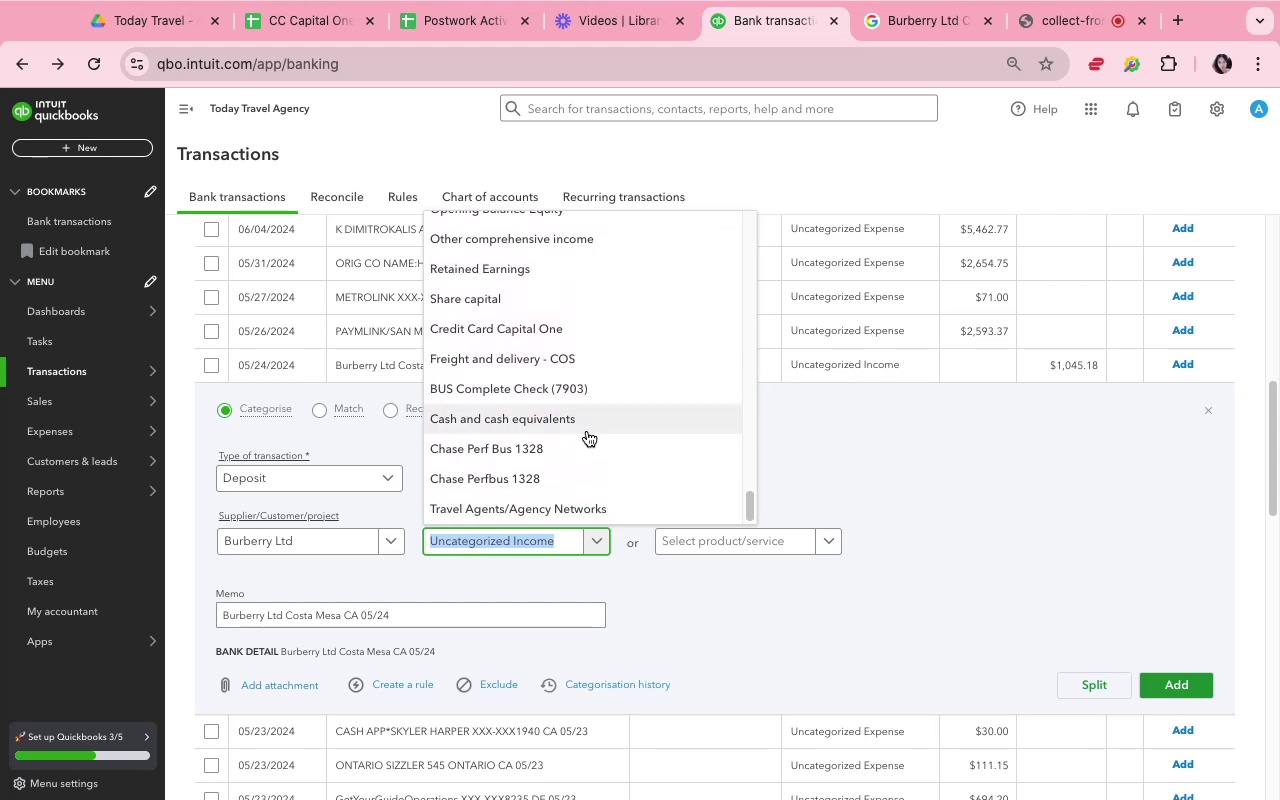 
type(ref)
 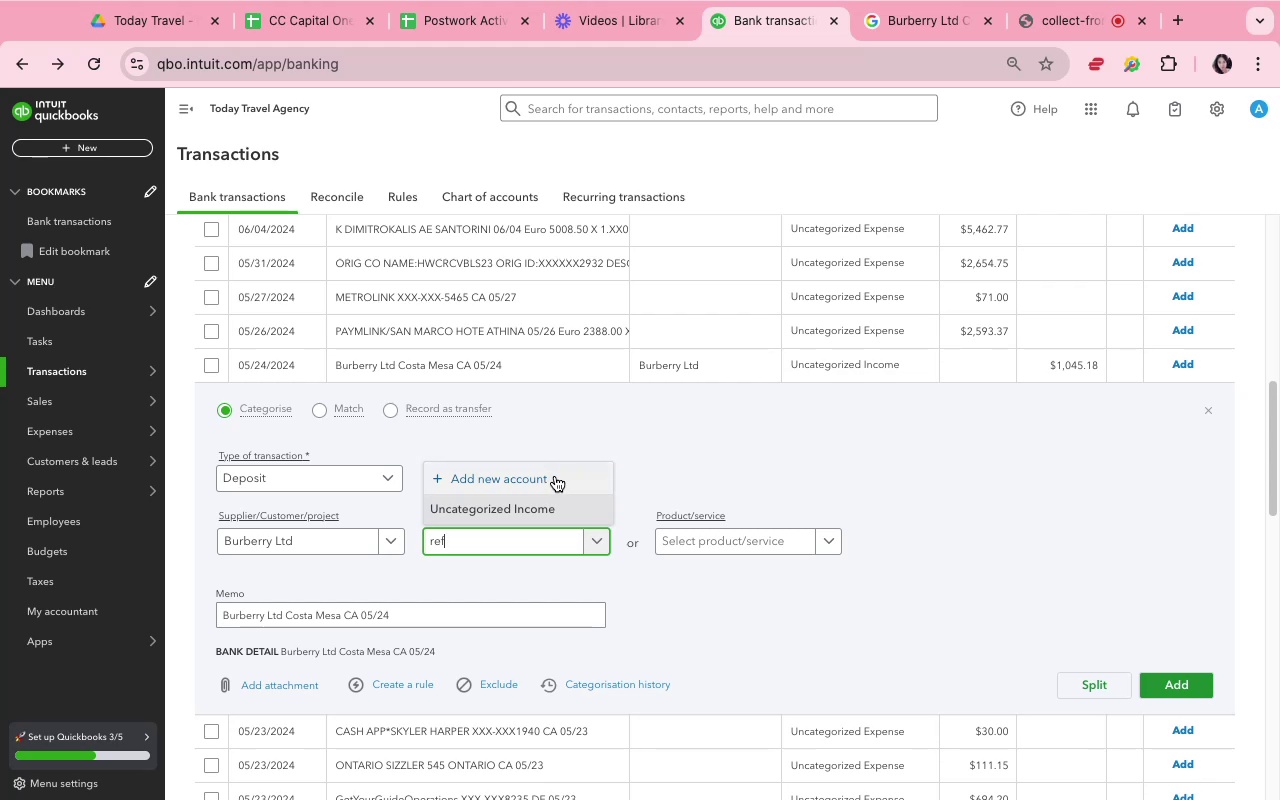 
type(unf)
key(Backspace)
key(Backspace)
key(Backspace)
 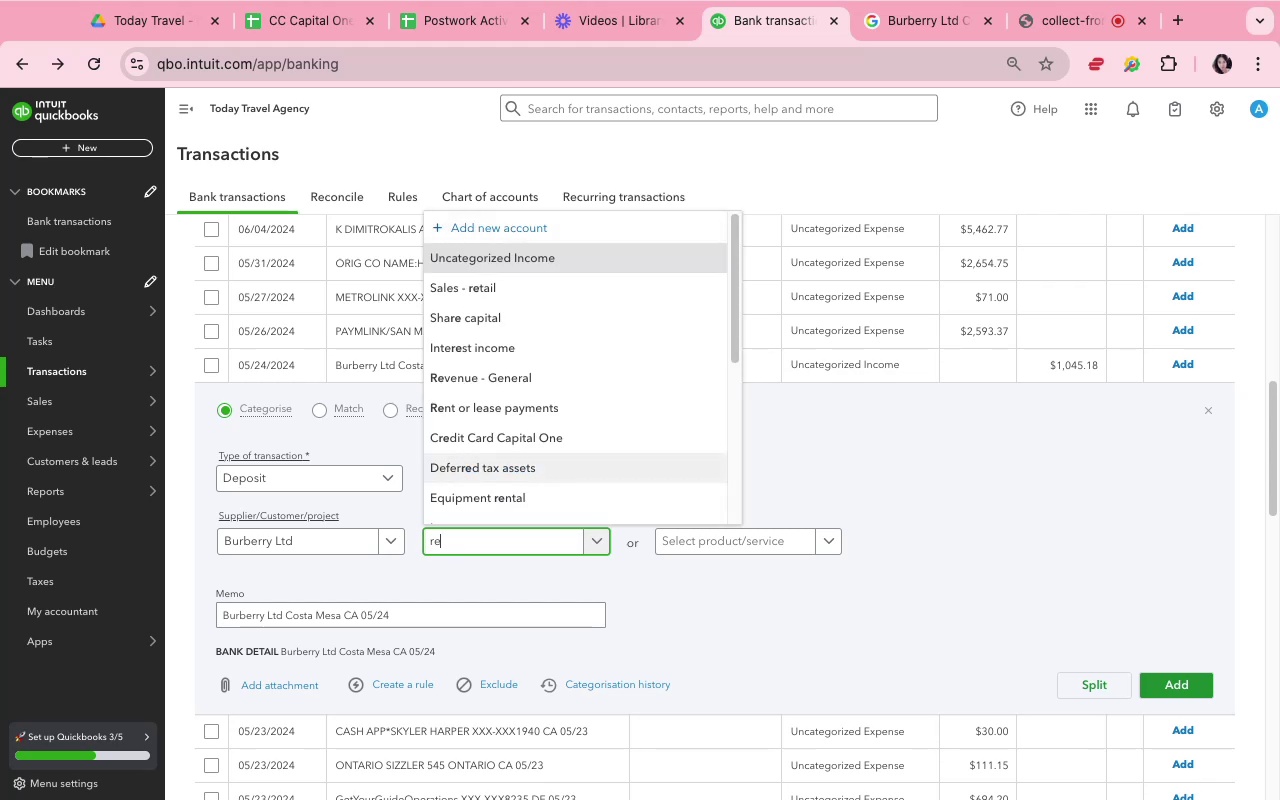 
key(Backspace)
 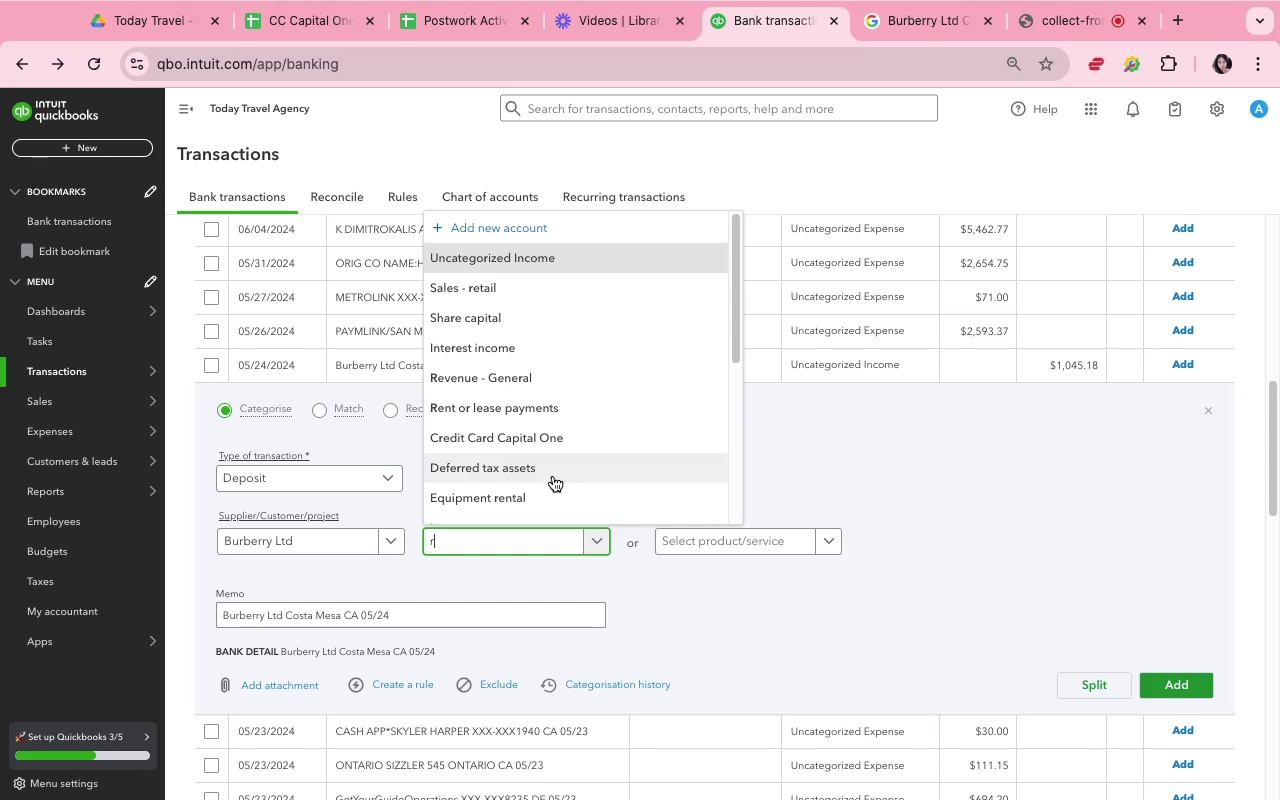 
key(Backspace)
 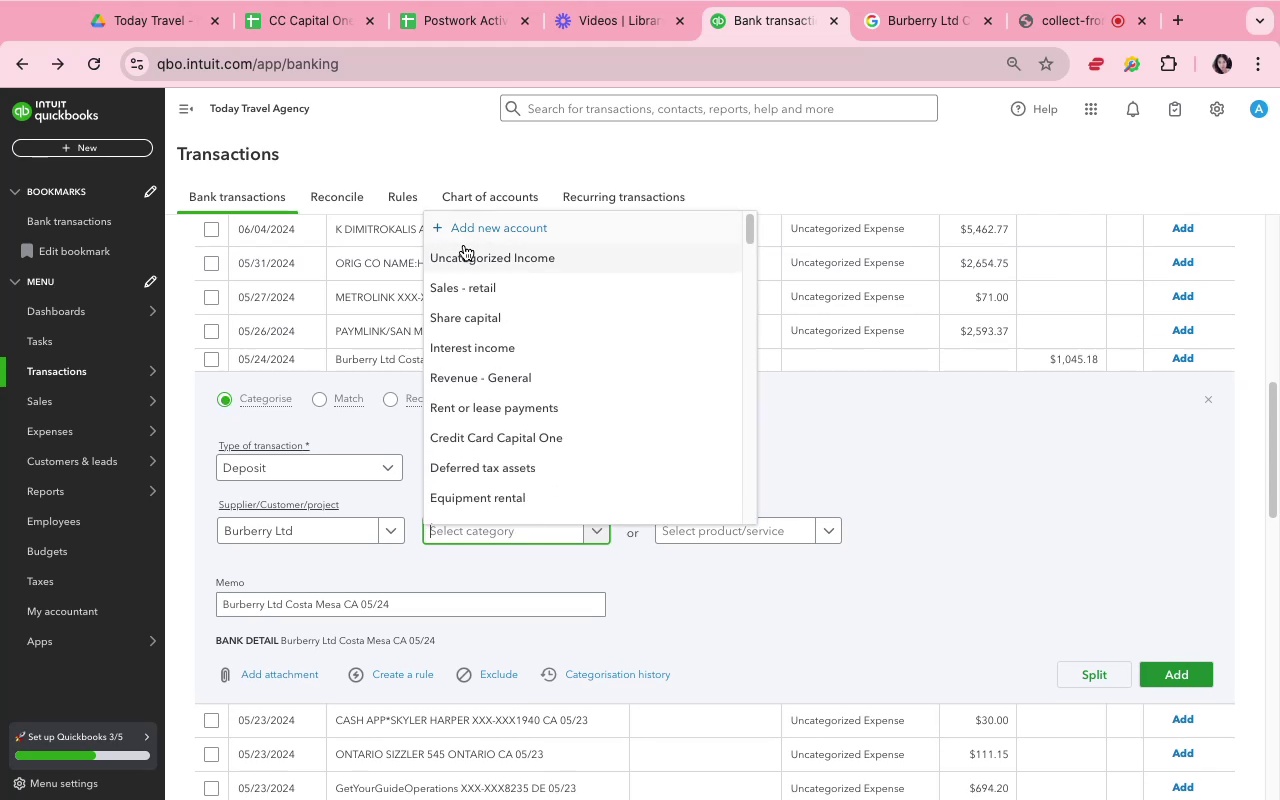 
left_click([464, 238])
 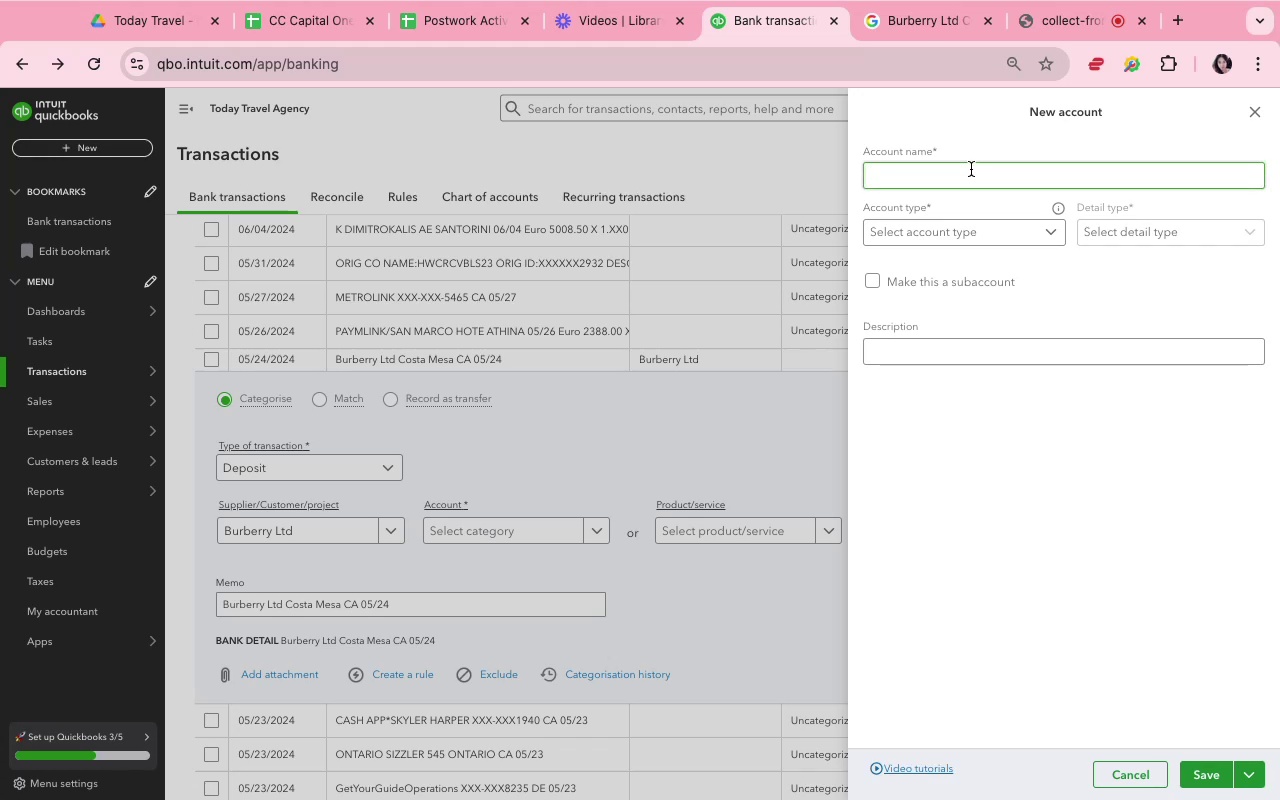 
wait(14.47)
 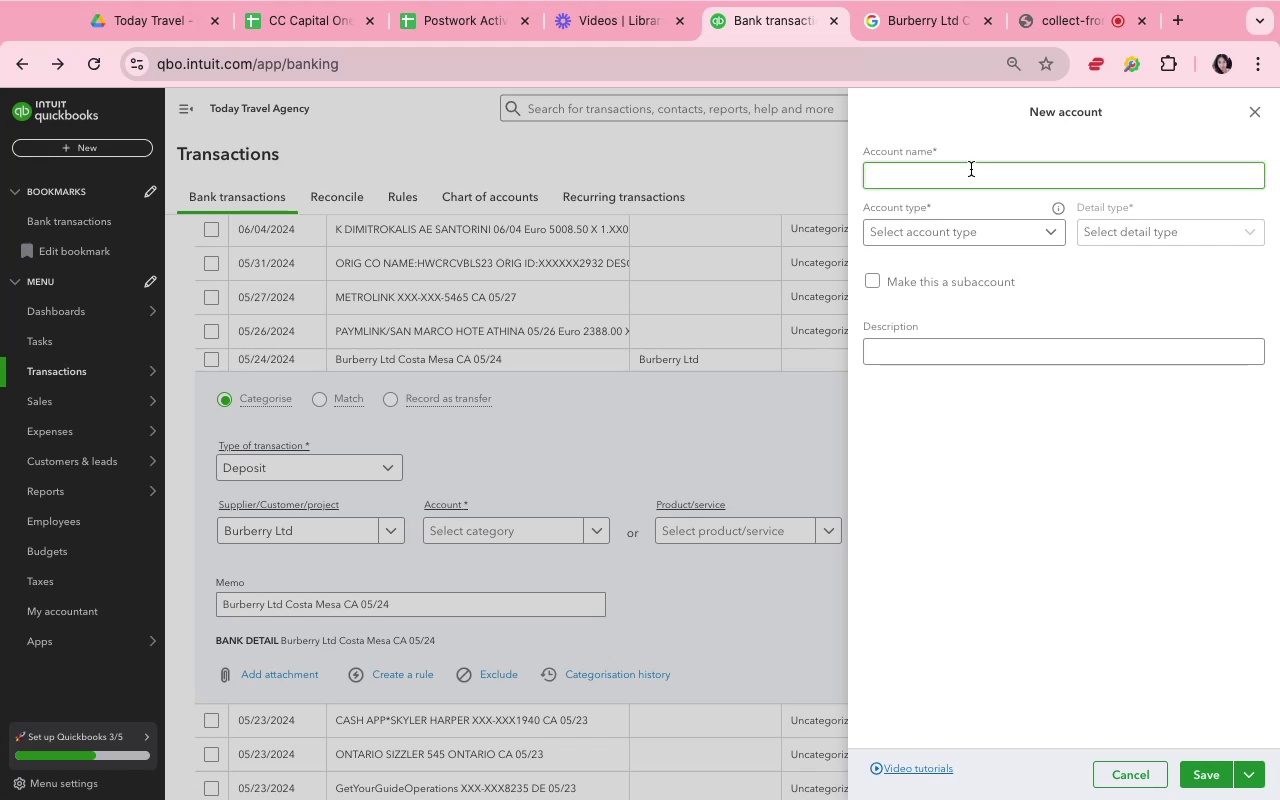 
type(Pu)
 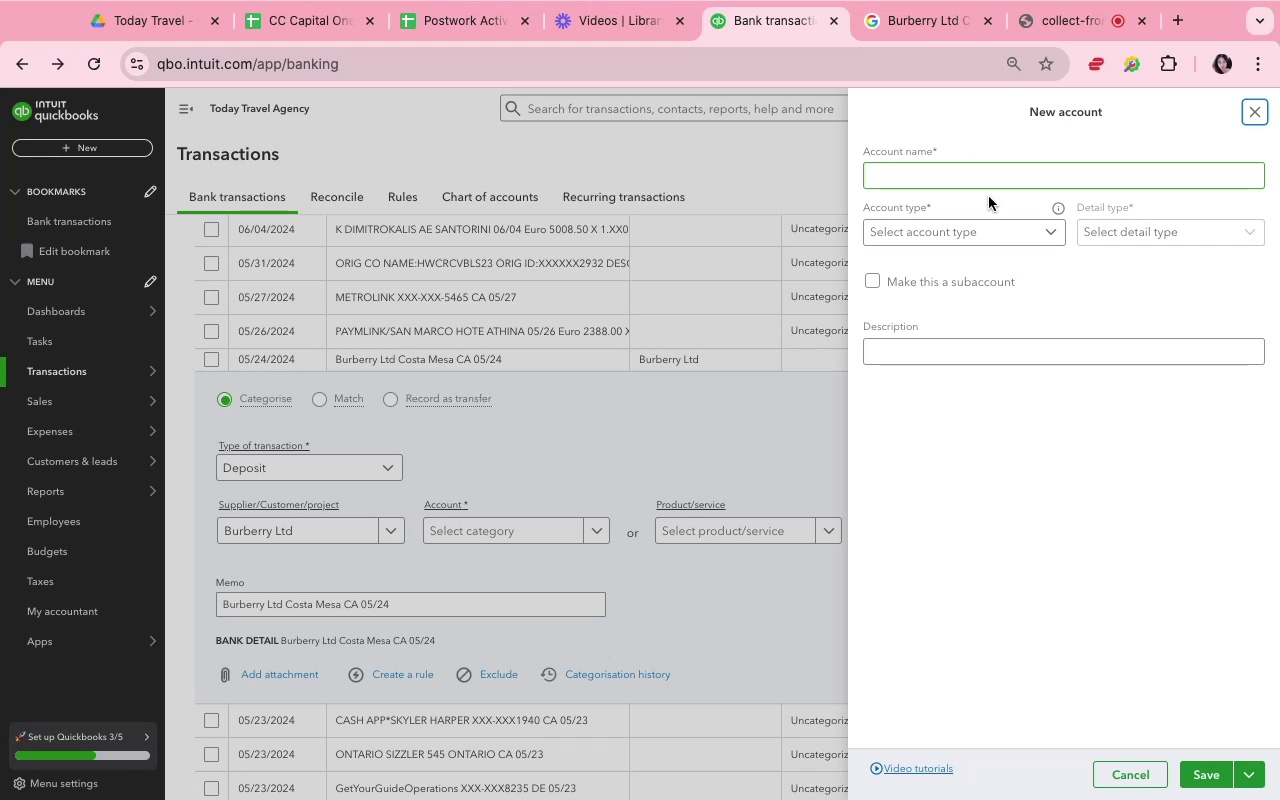 
left_click([989, 177])
 